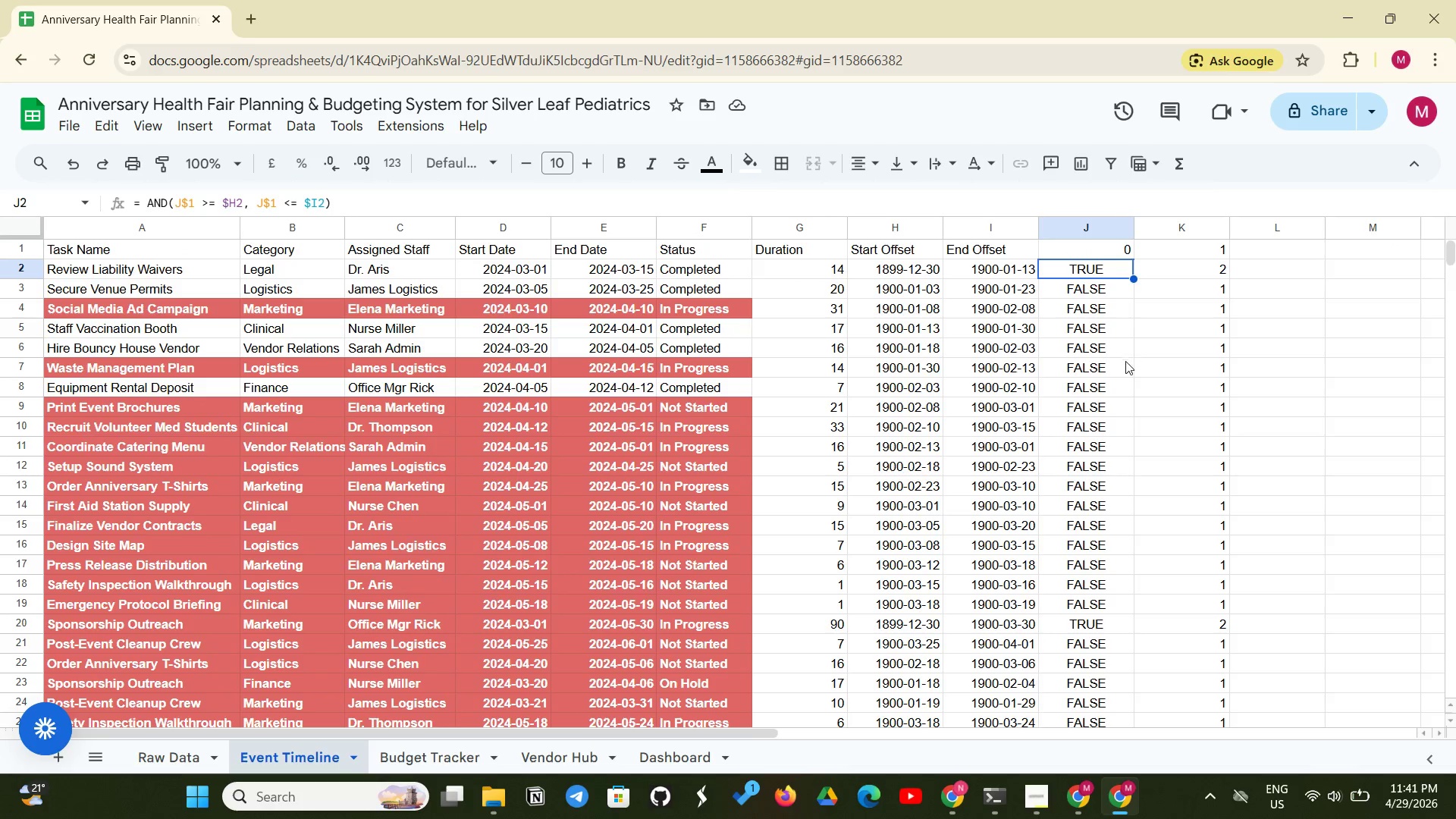 
scroll: coordinate [1121, 385], scroll_direction: down, amount: 2.0
 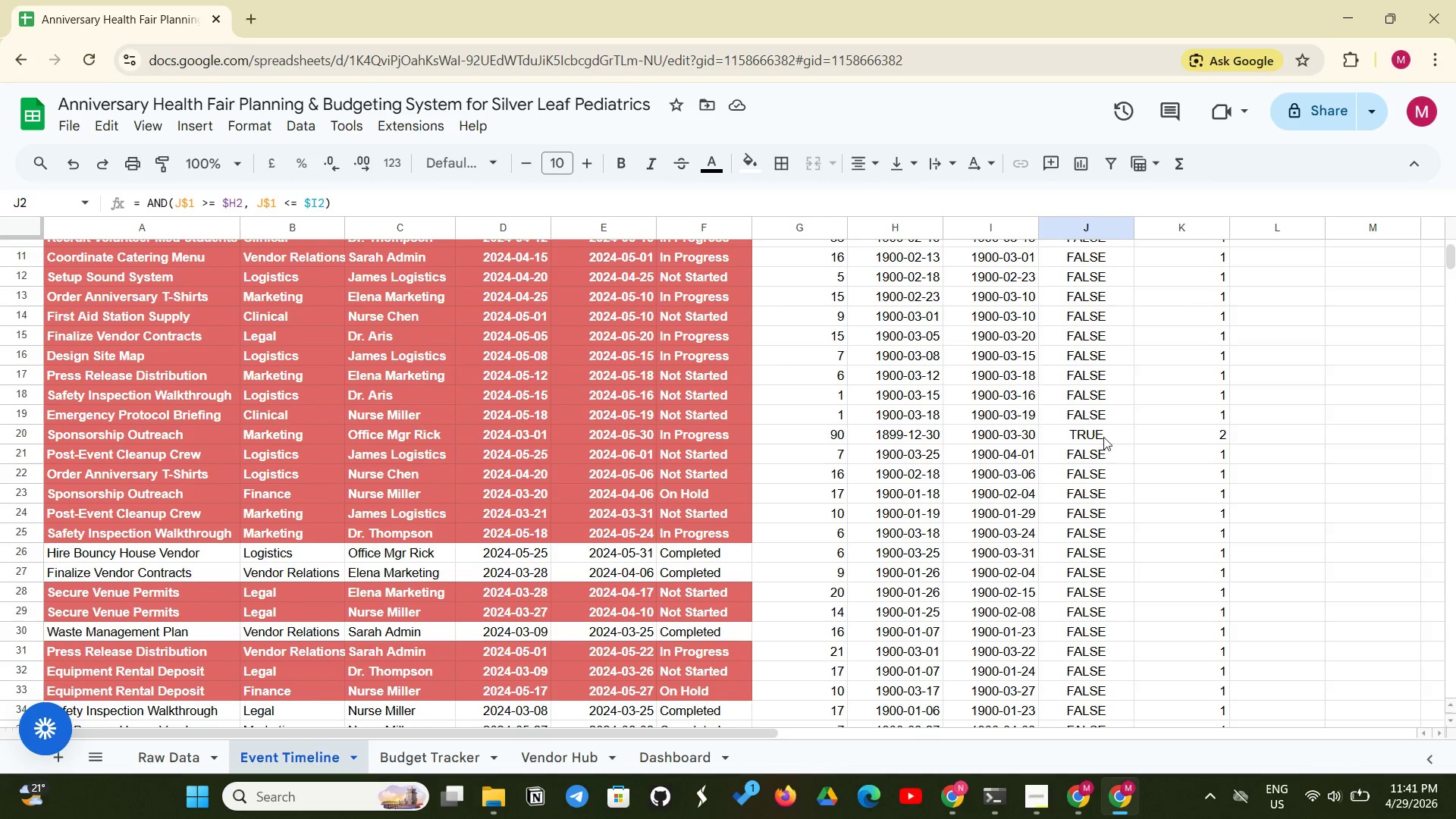 
left_click([1105, 434])
 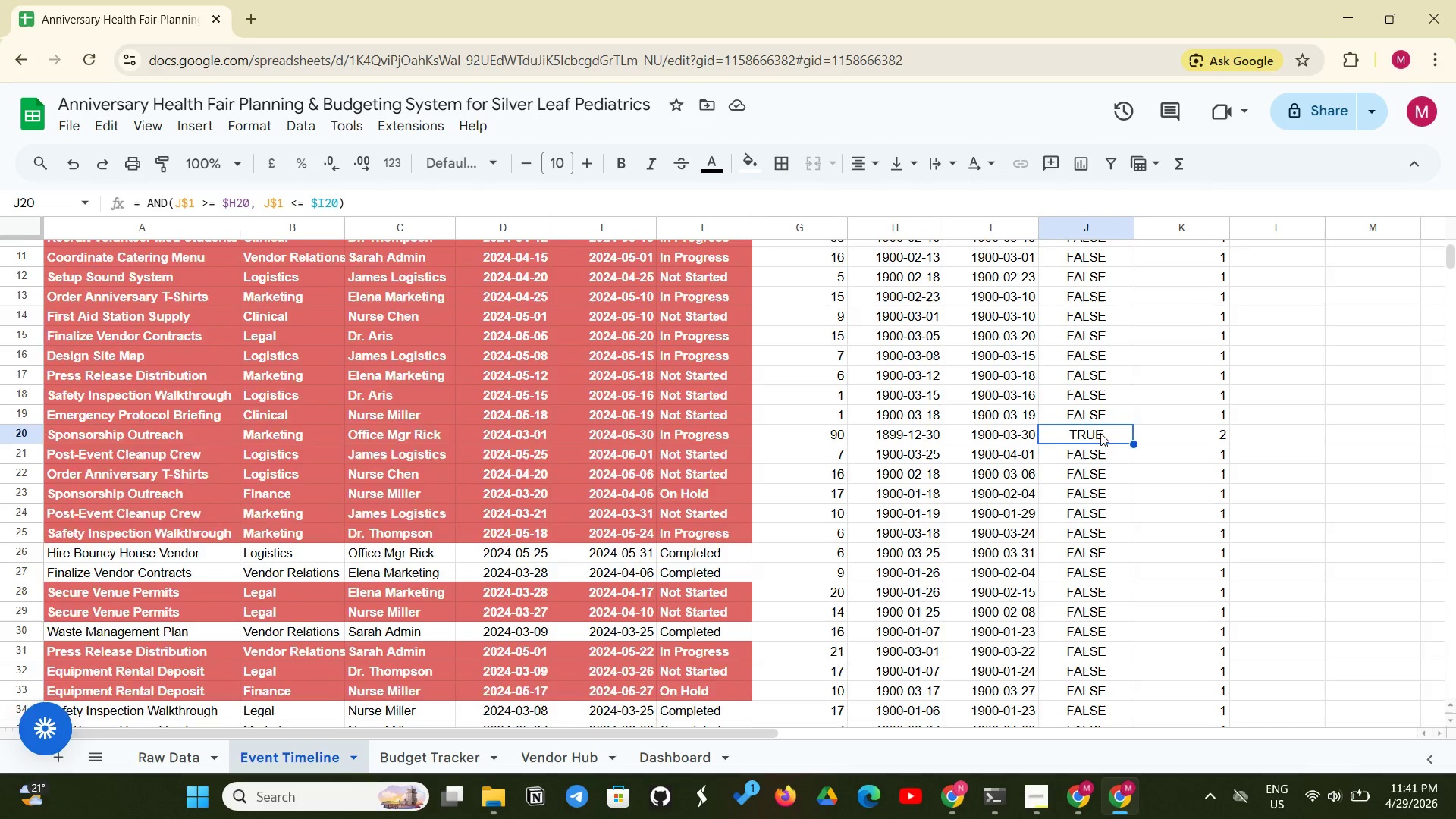 
scroll: coordinate [1100, 433], scroll_direction: down, amount: 10.0
 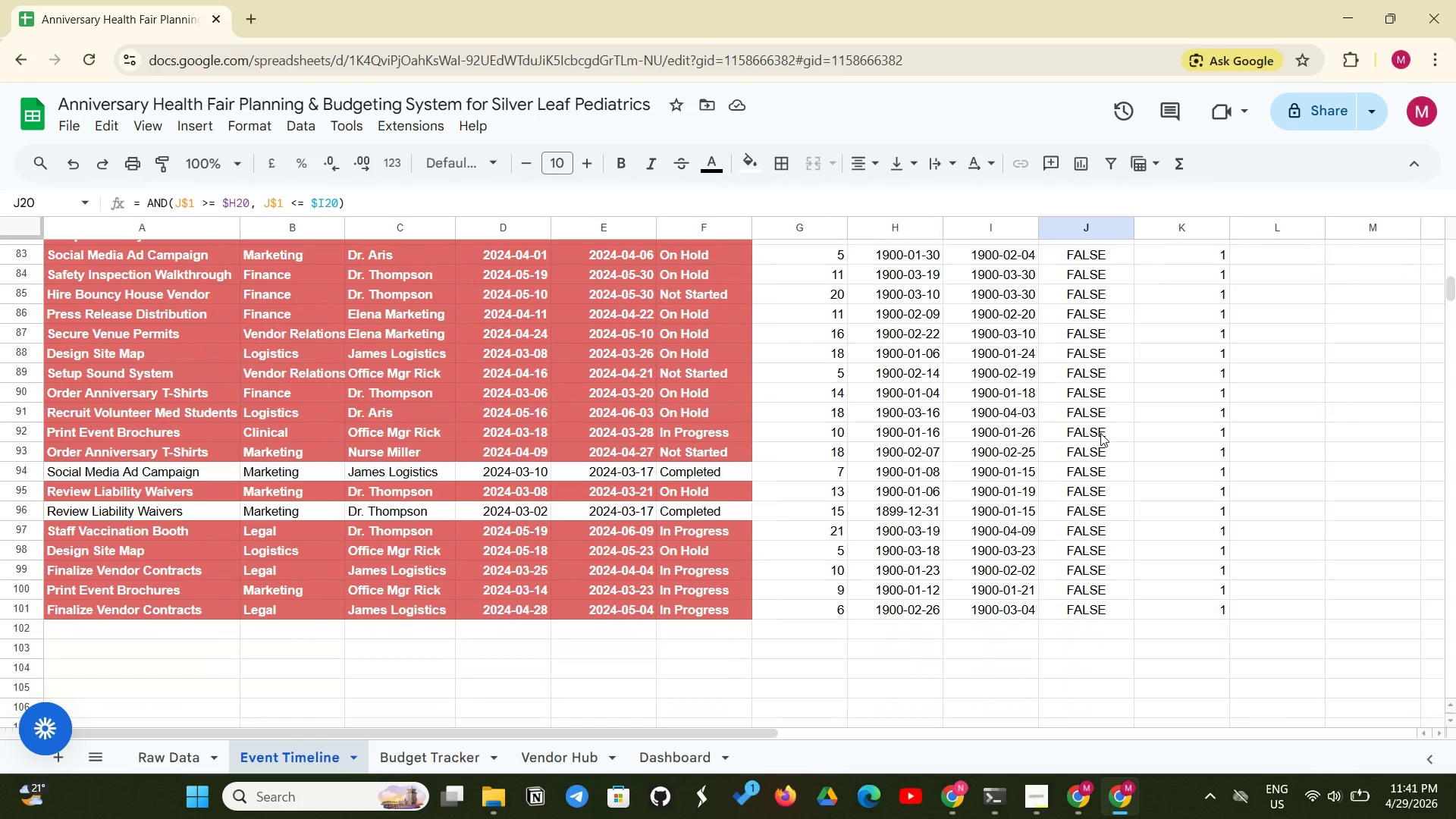 
scroll: coordinate [1100, 433], scroll_direction: up, amount: 17.0
 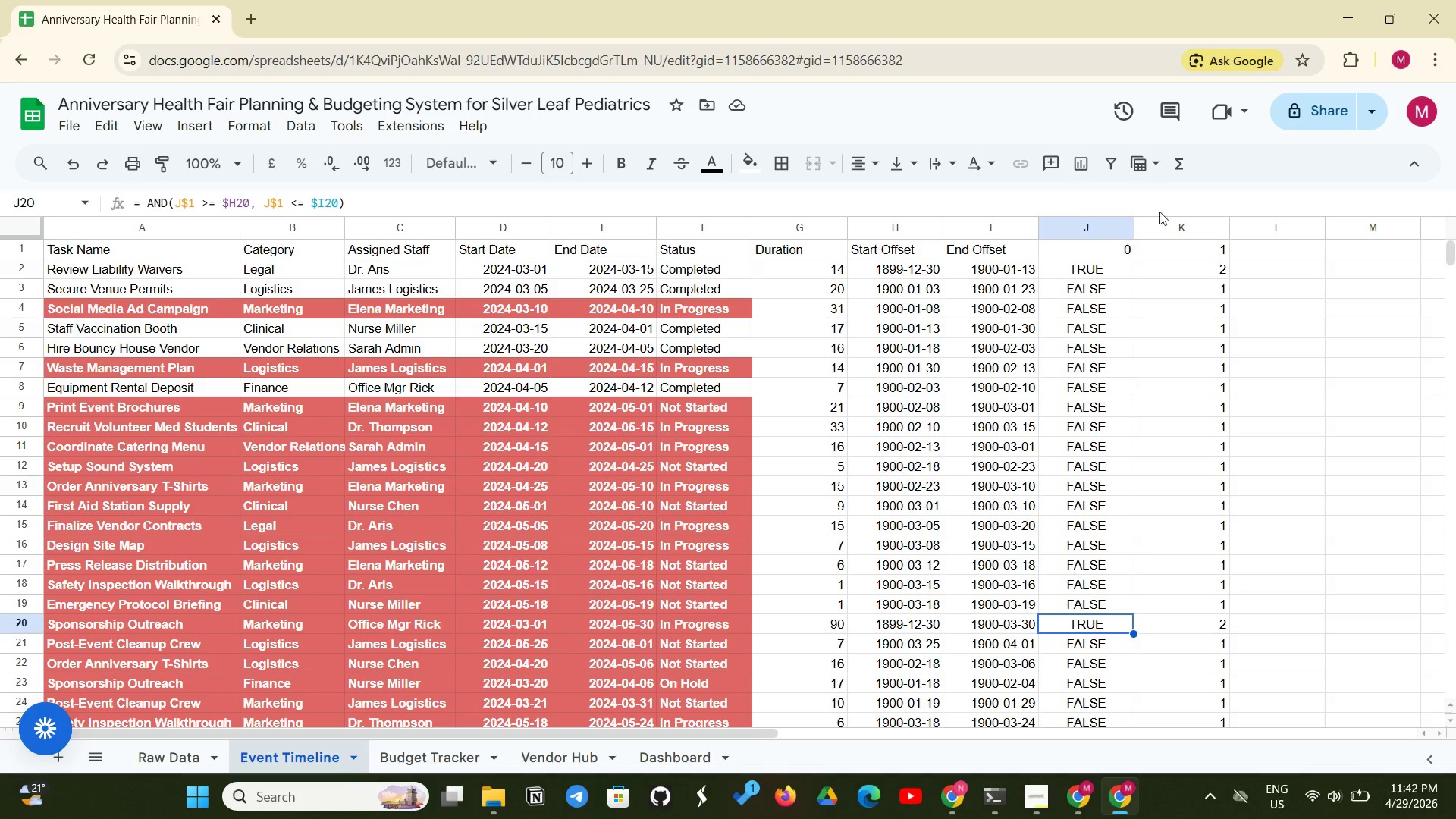 
wait(16.35)
 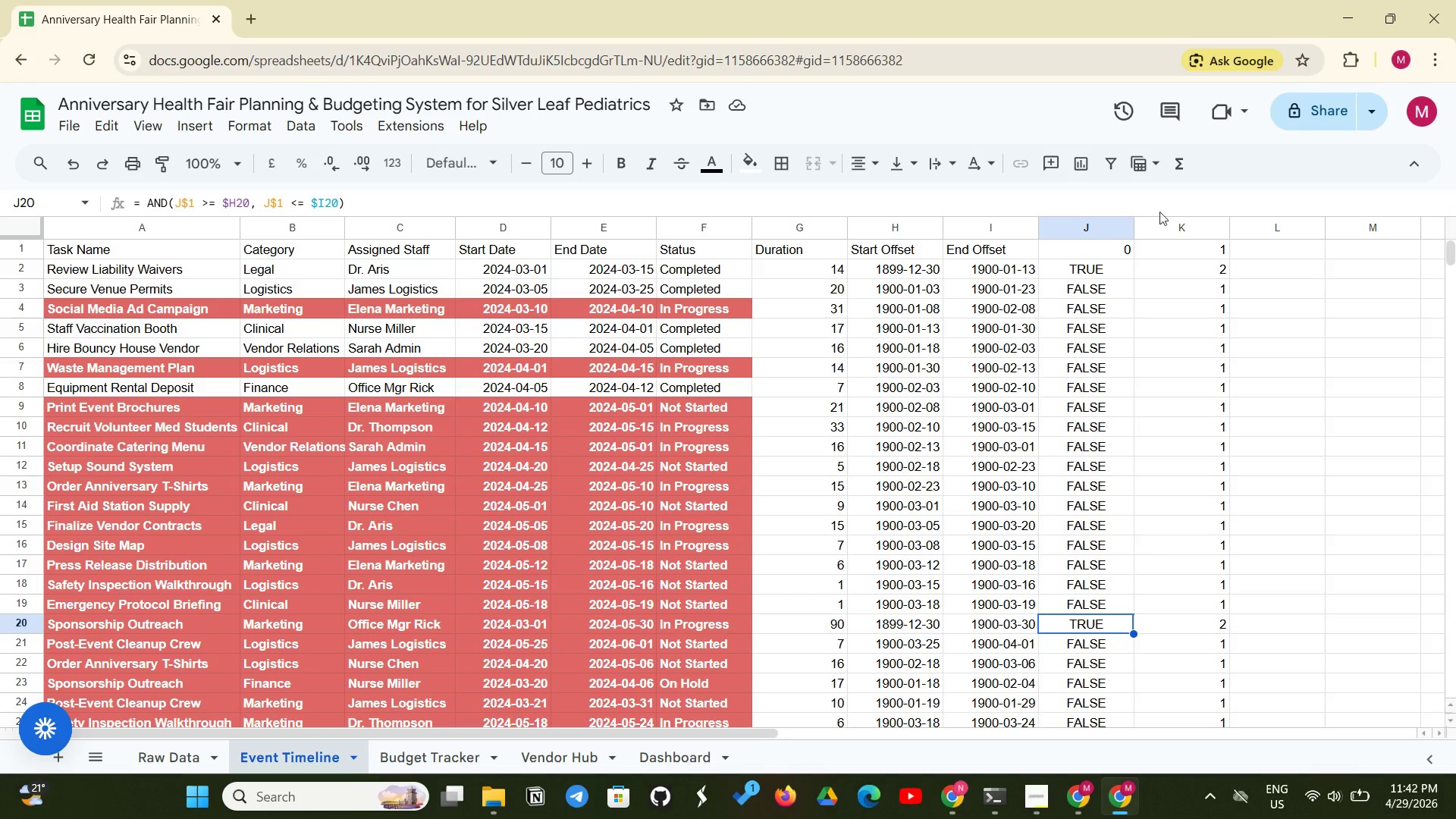 
left_click([1057, 271])
 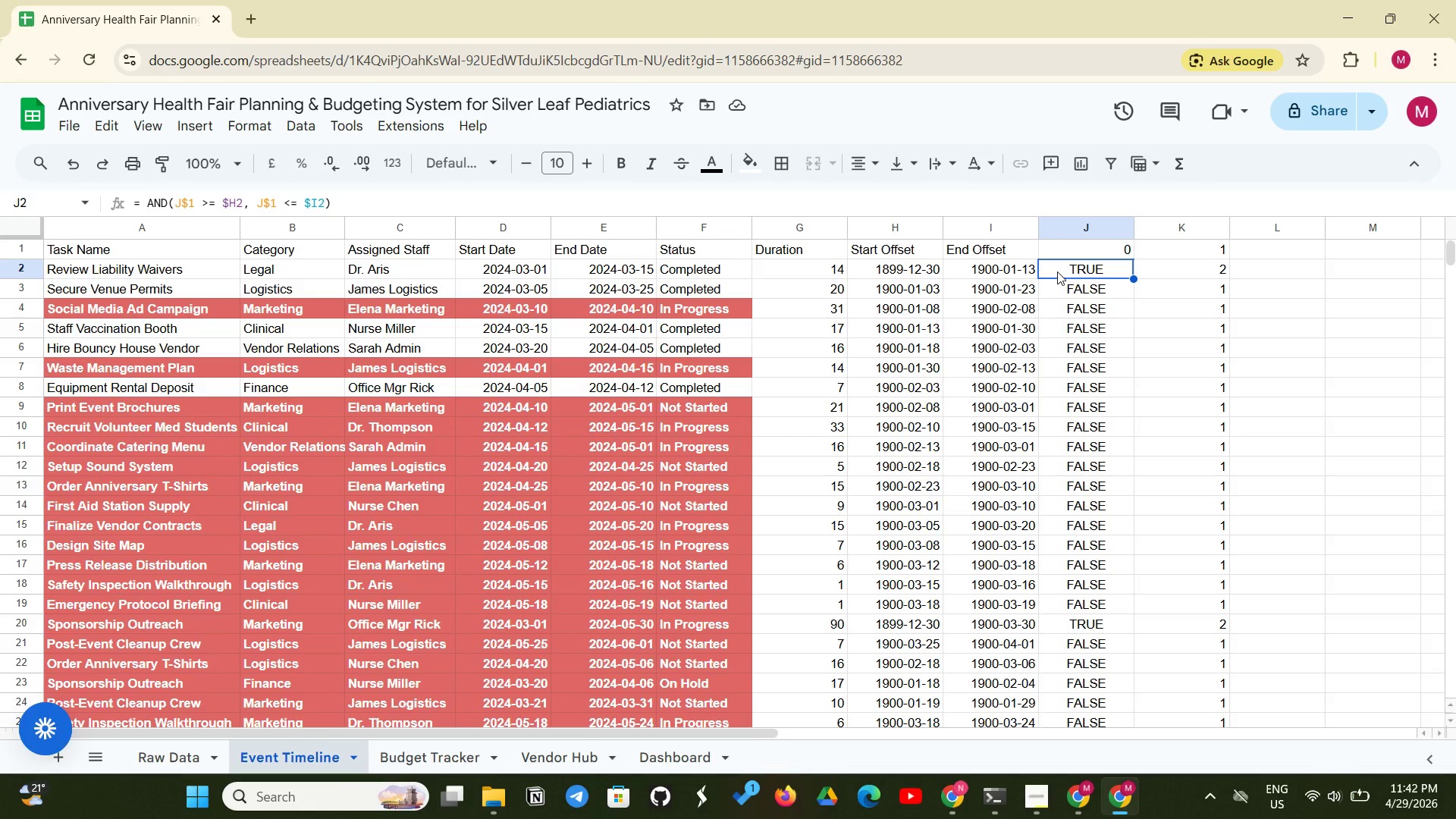 
wait(12.91)
 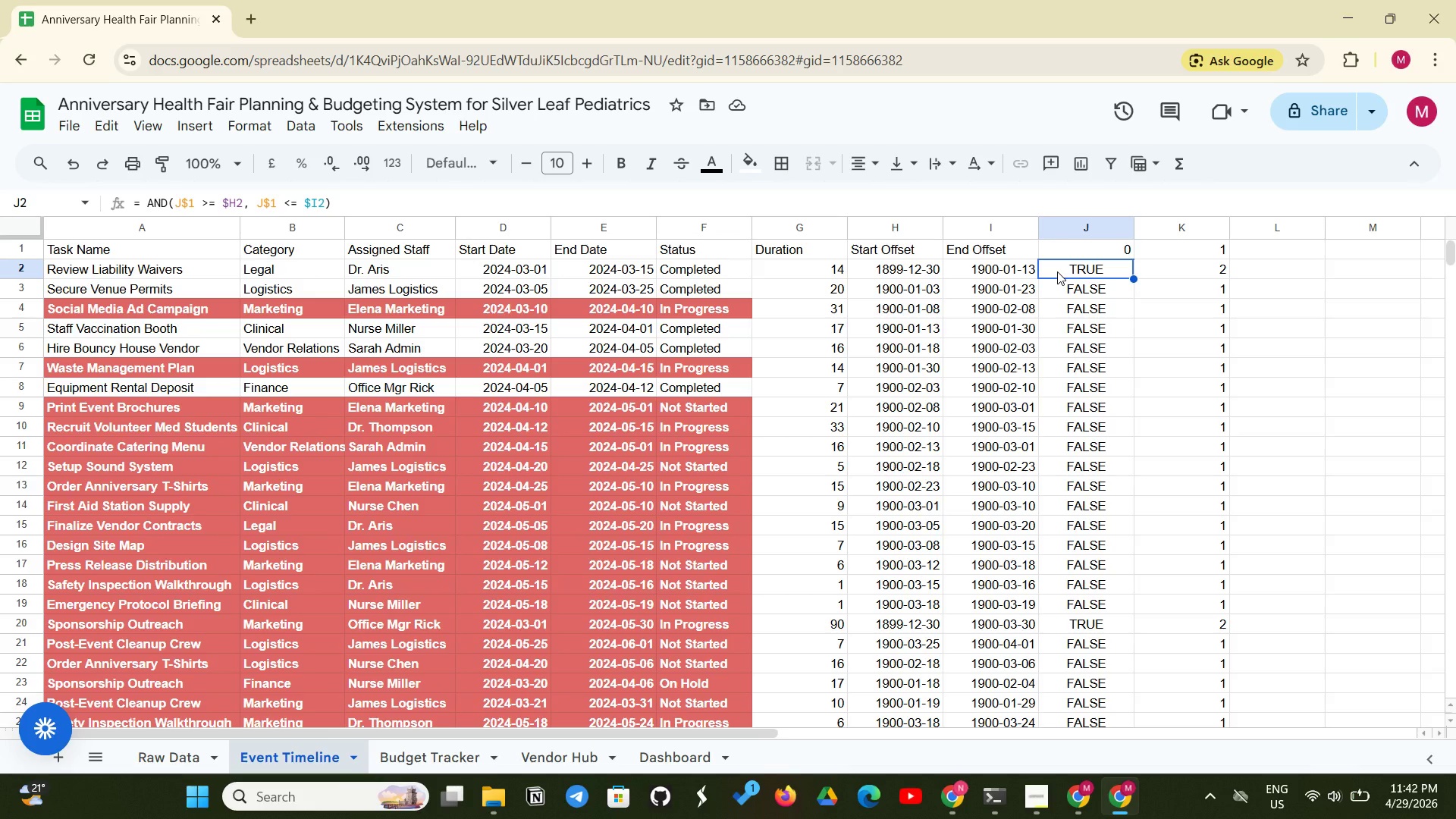 
left_click_drag(start_coordinate=[1084, 270], to_coordinate=[1061, 452])
 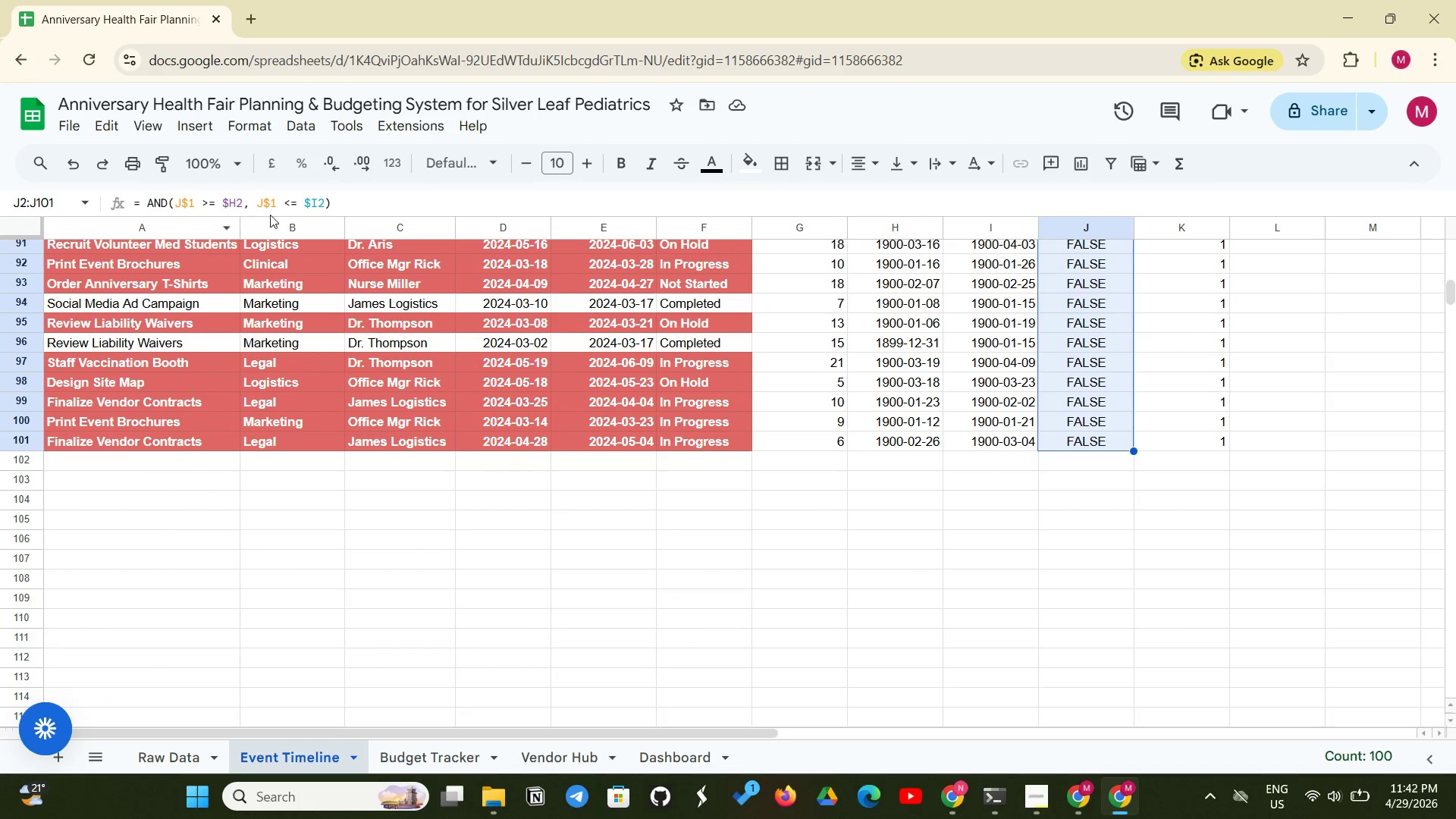 
wait(5.52)
 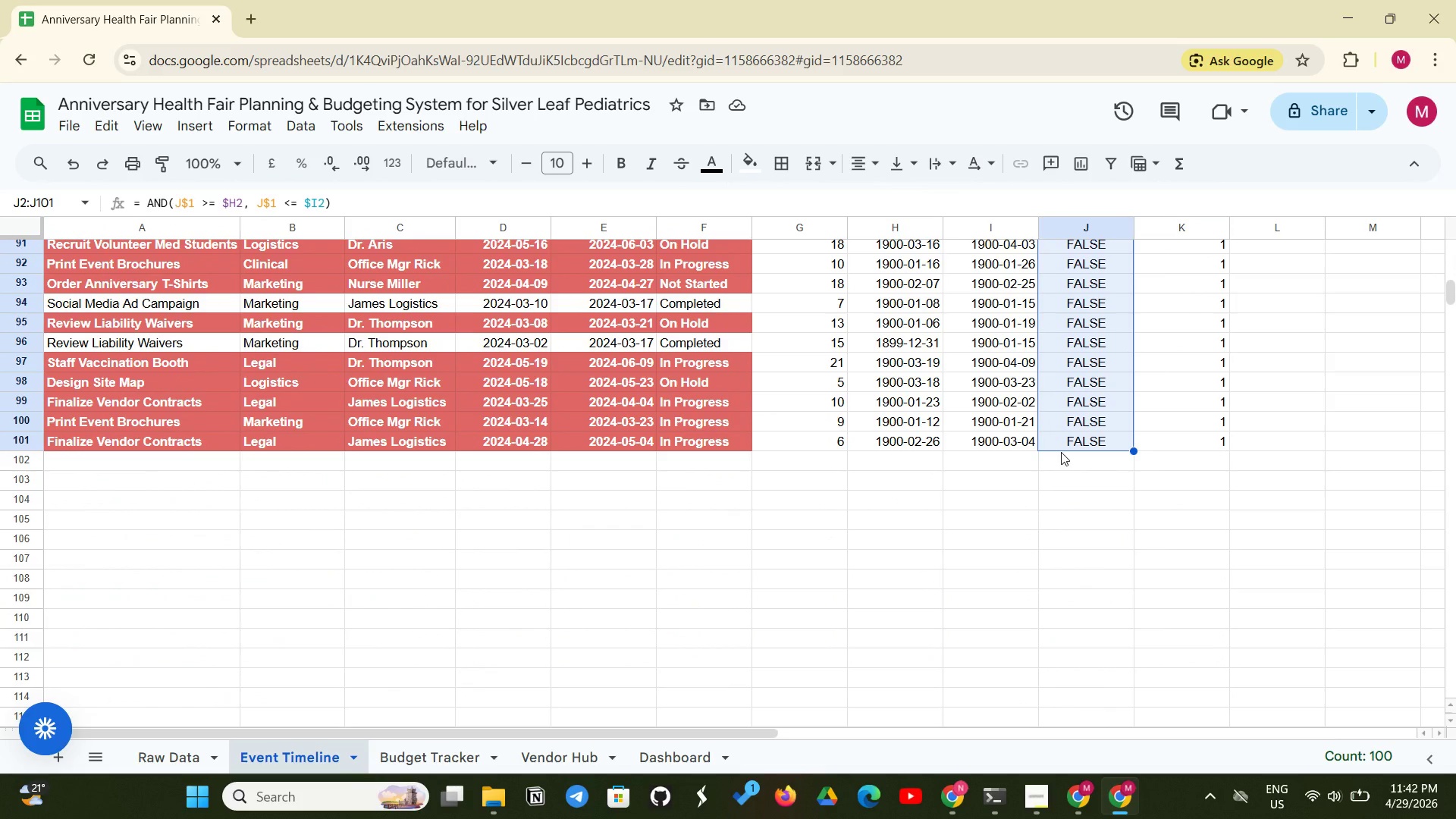 
left_click([269, 123])
 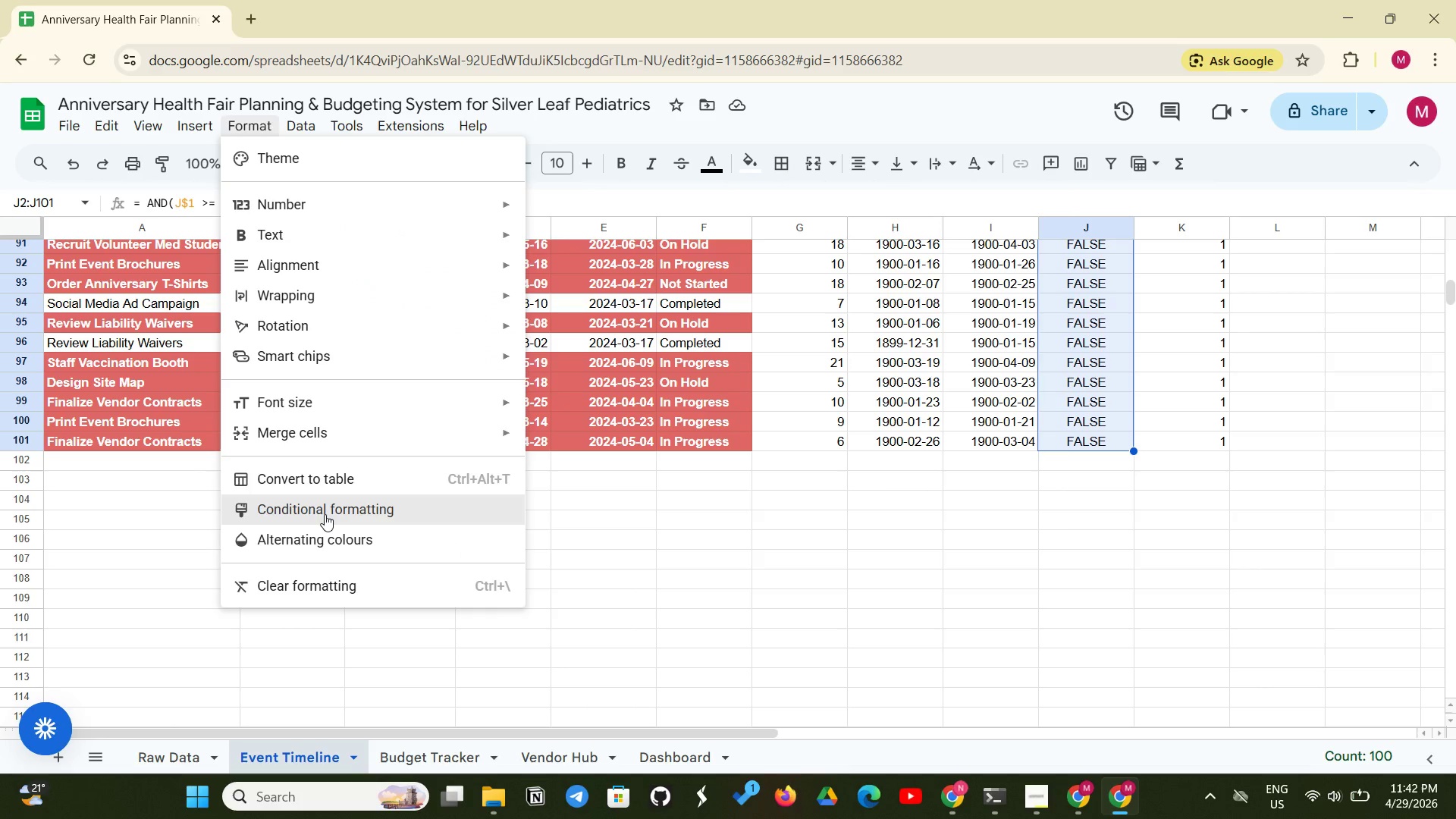 
left_click([325, 516])
 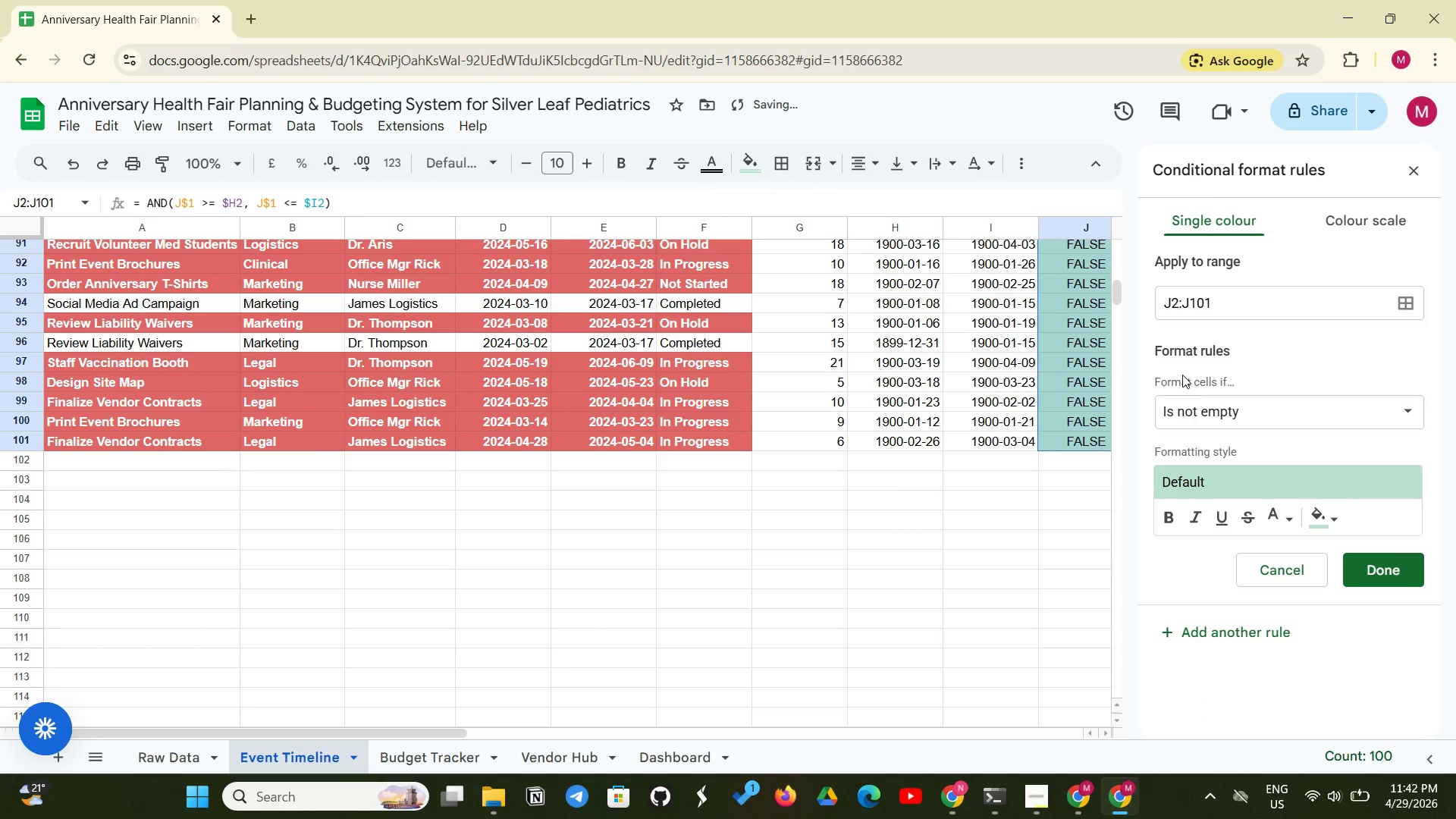 
left_click([1192, 418])
 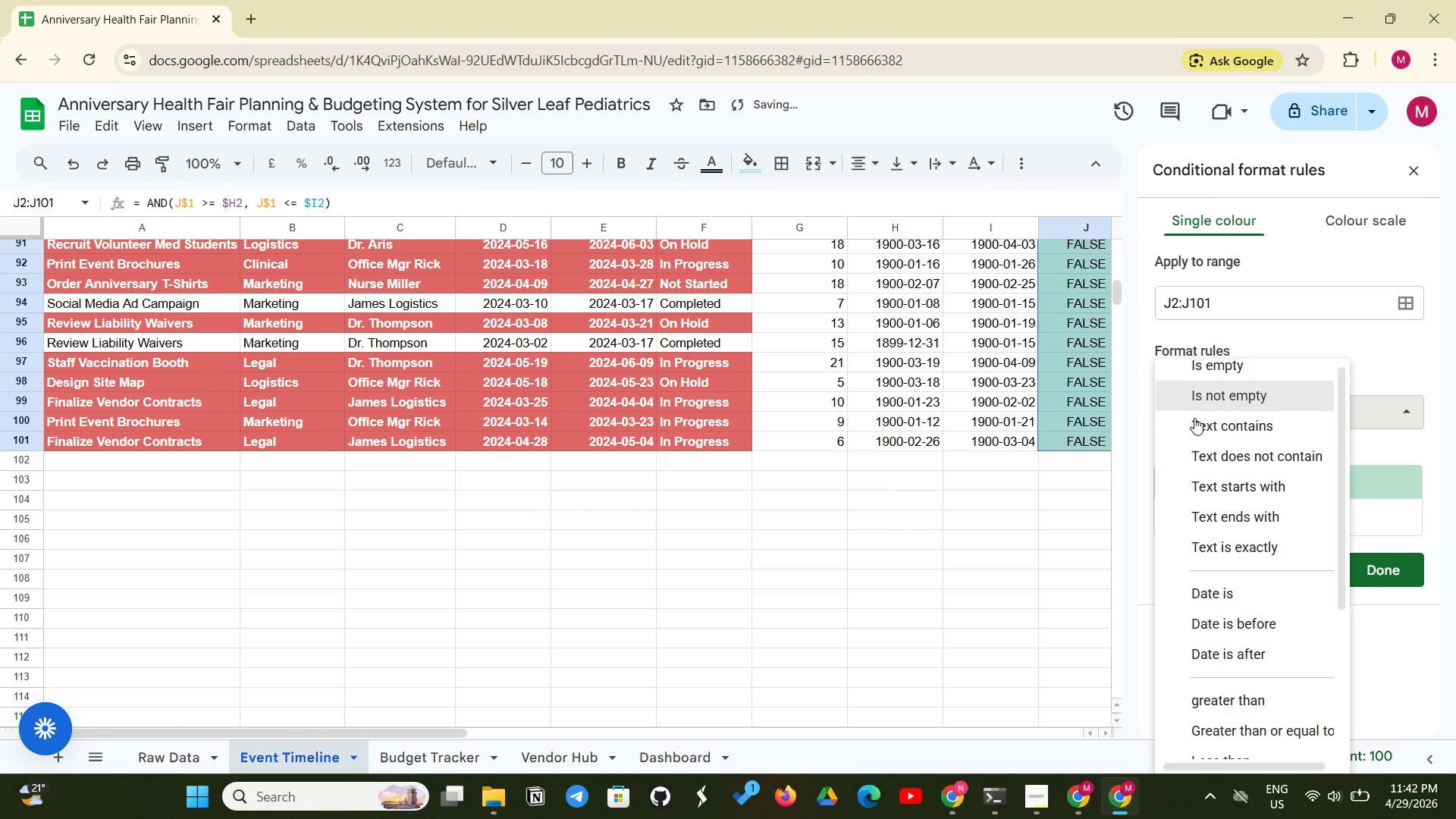 
scroll: coordinate [1195, 418], scroll_direction: down, amount: 4.0
 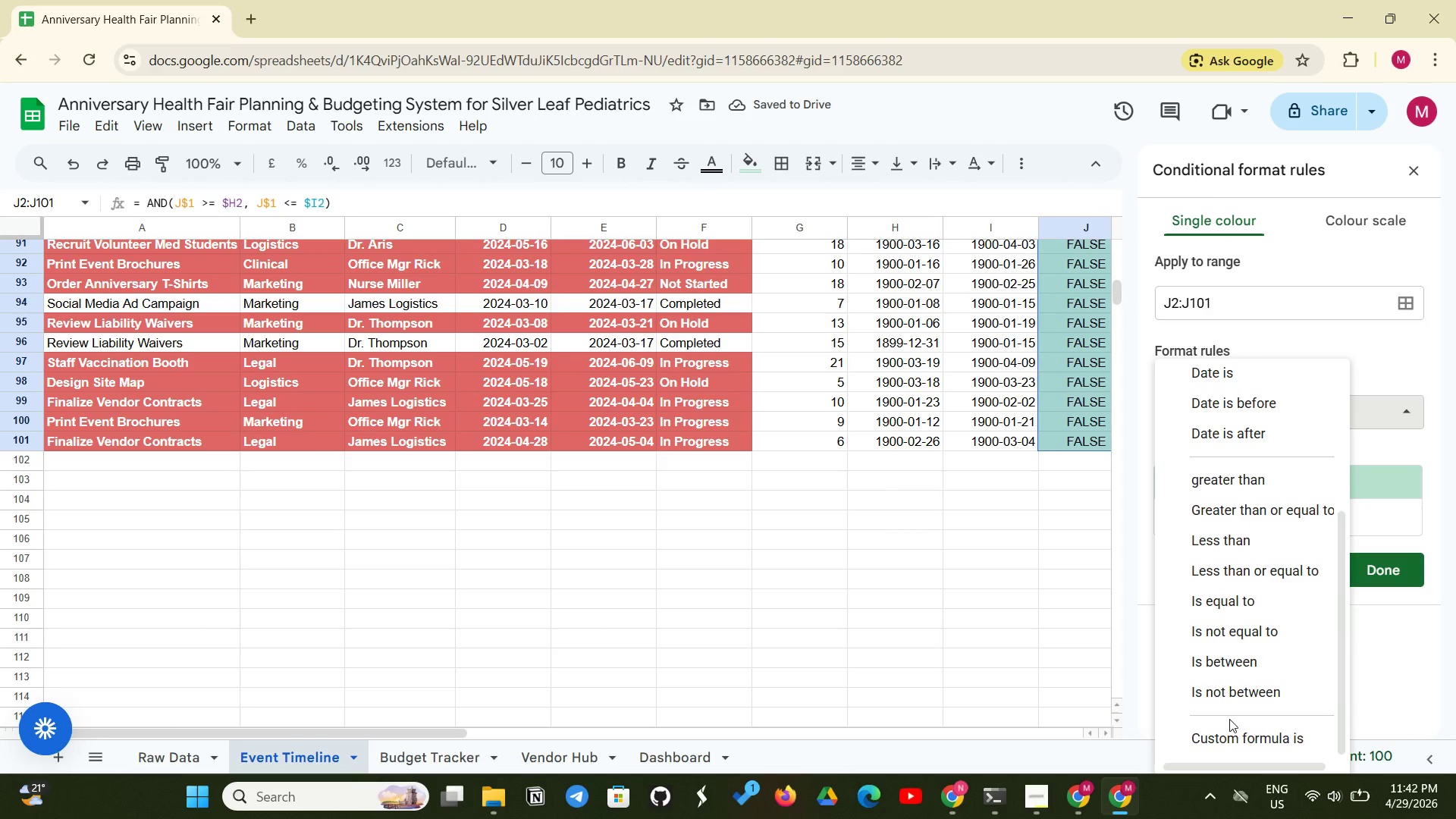 
left_click([1224, 746])
 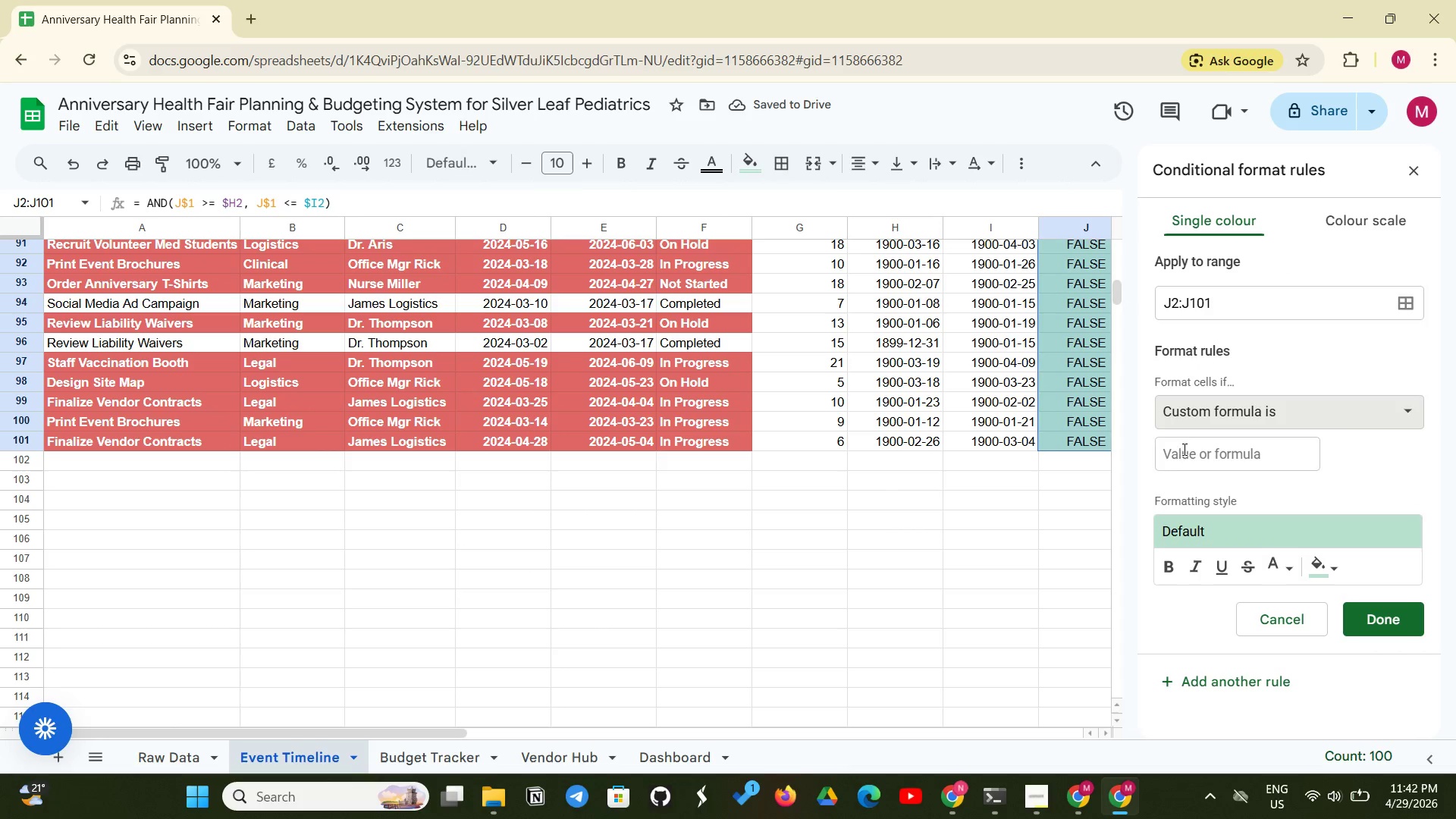 
left_click([1186, 436])
 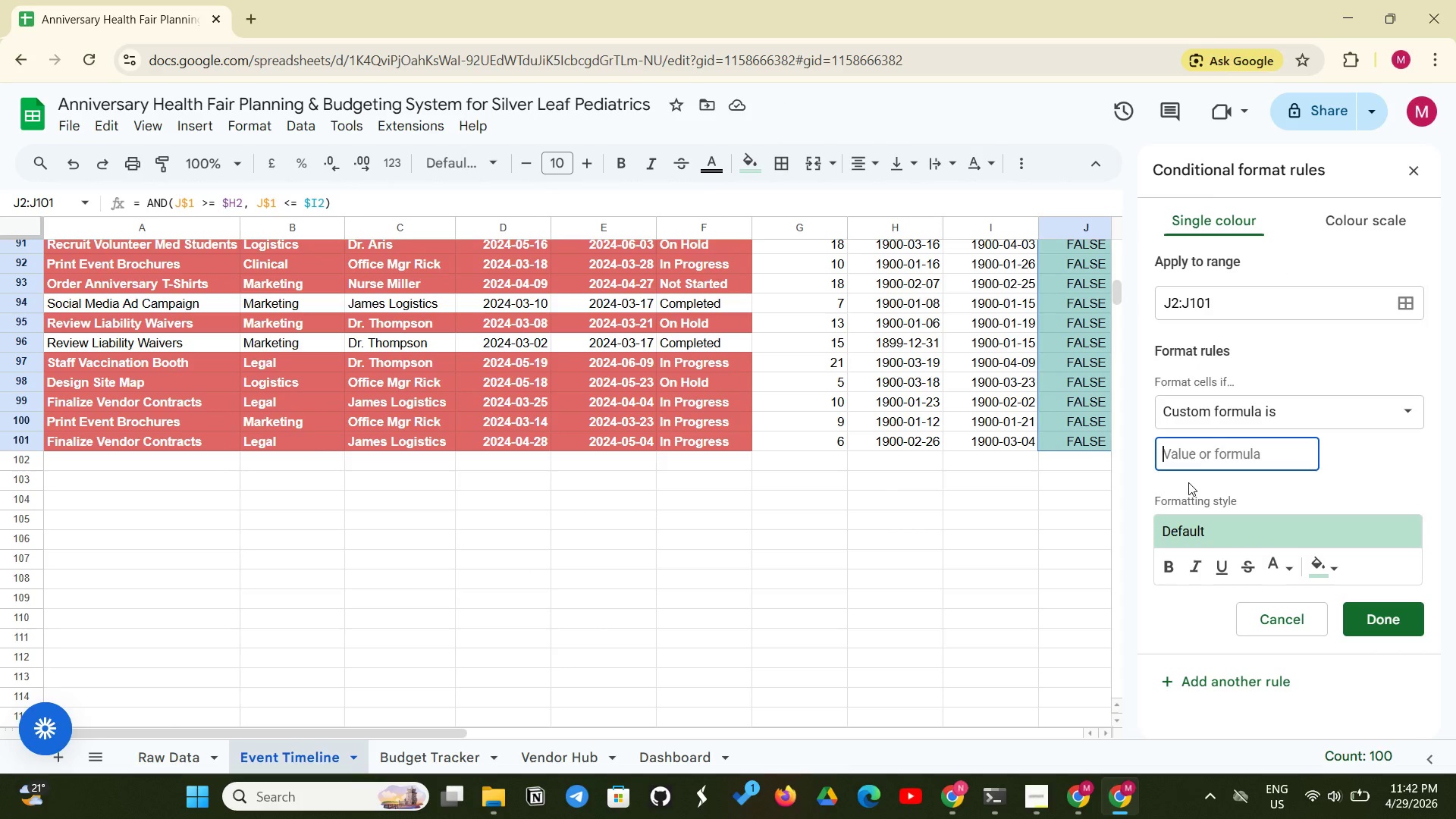 
type(=J2)
 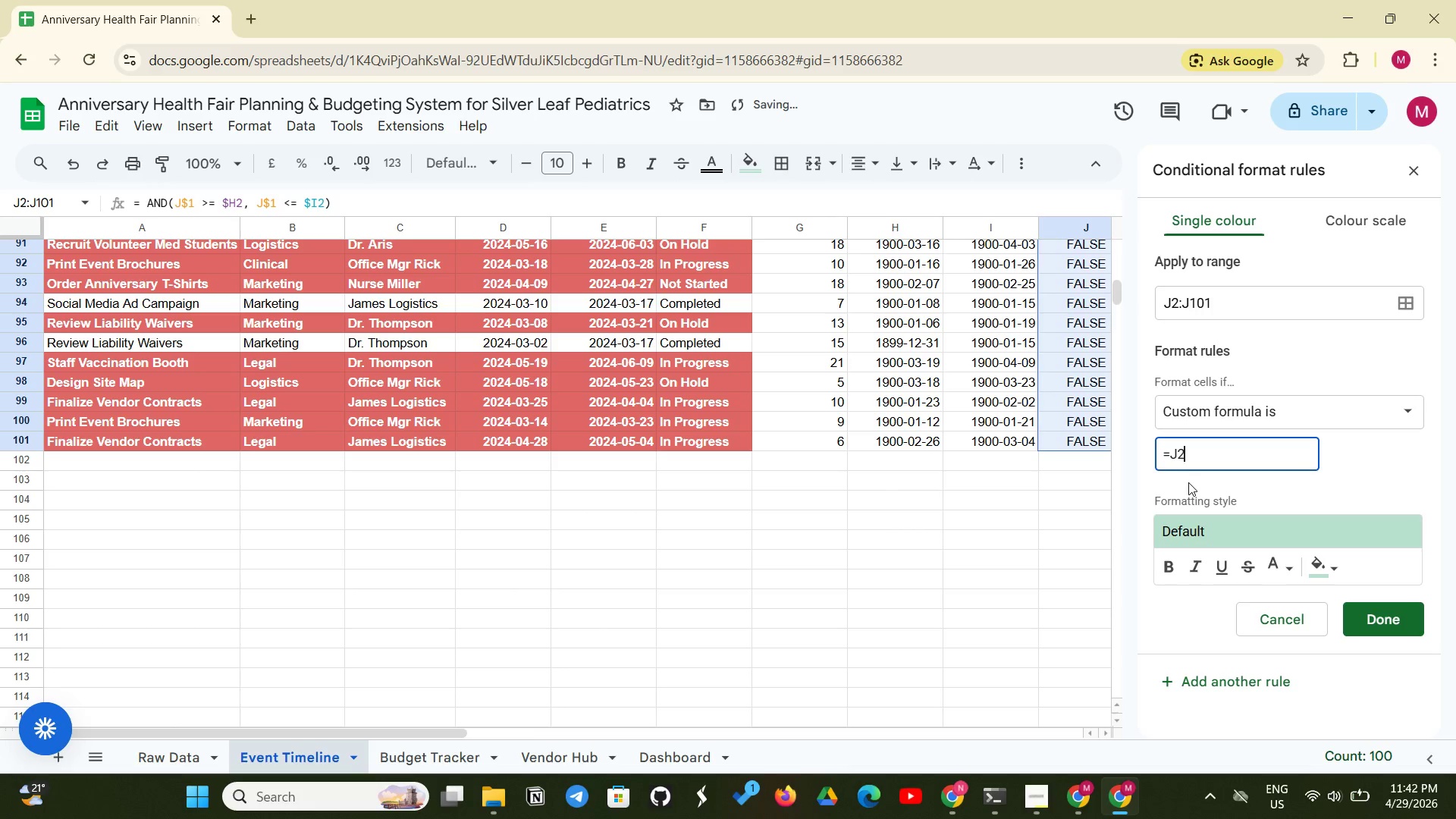 
wait(5.64)
 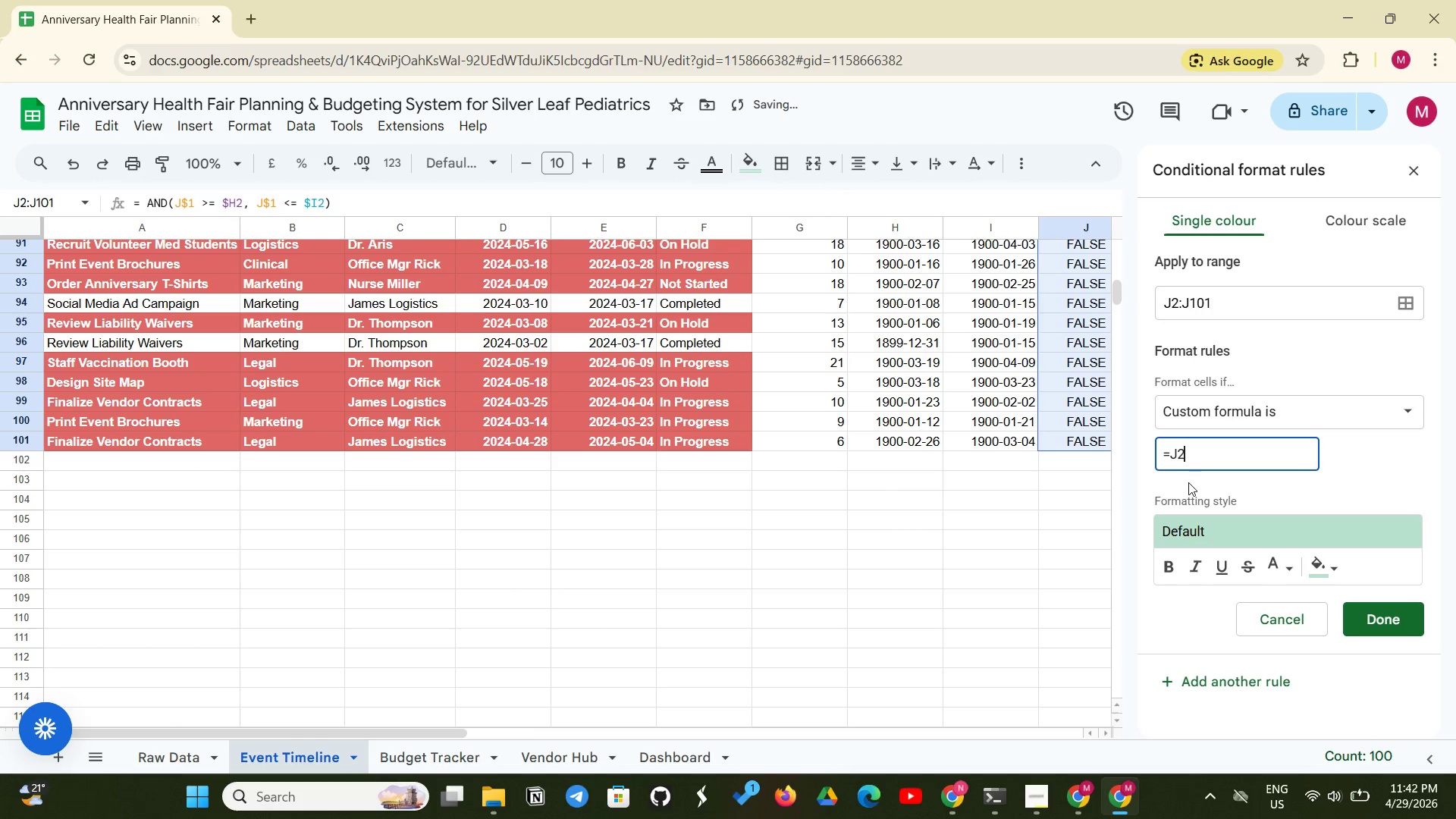 
type( = Tr)
key(Backspace)
type(RUE)
 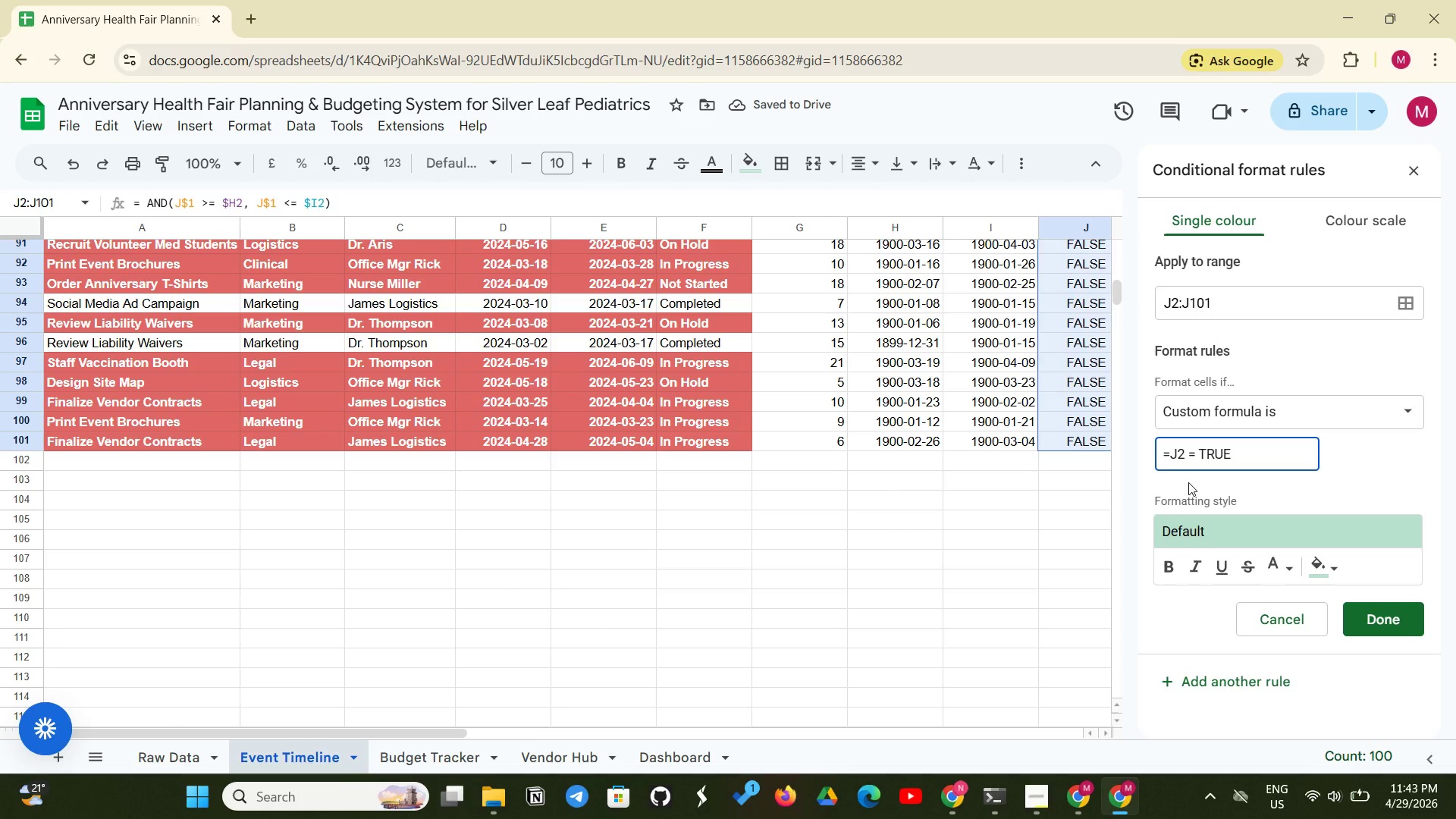 
wait(5.34)
 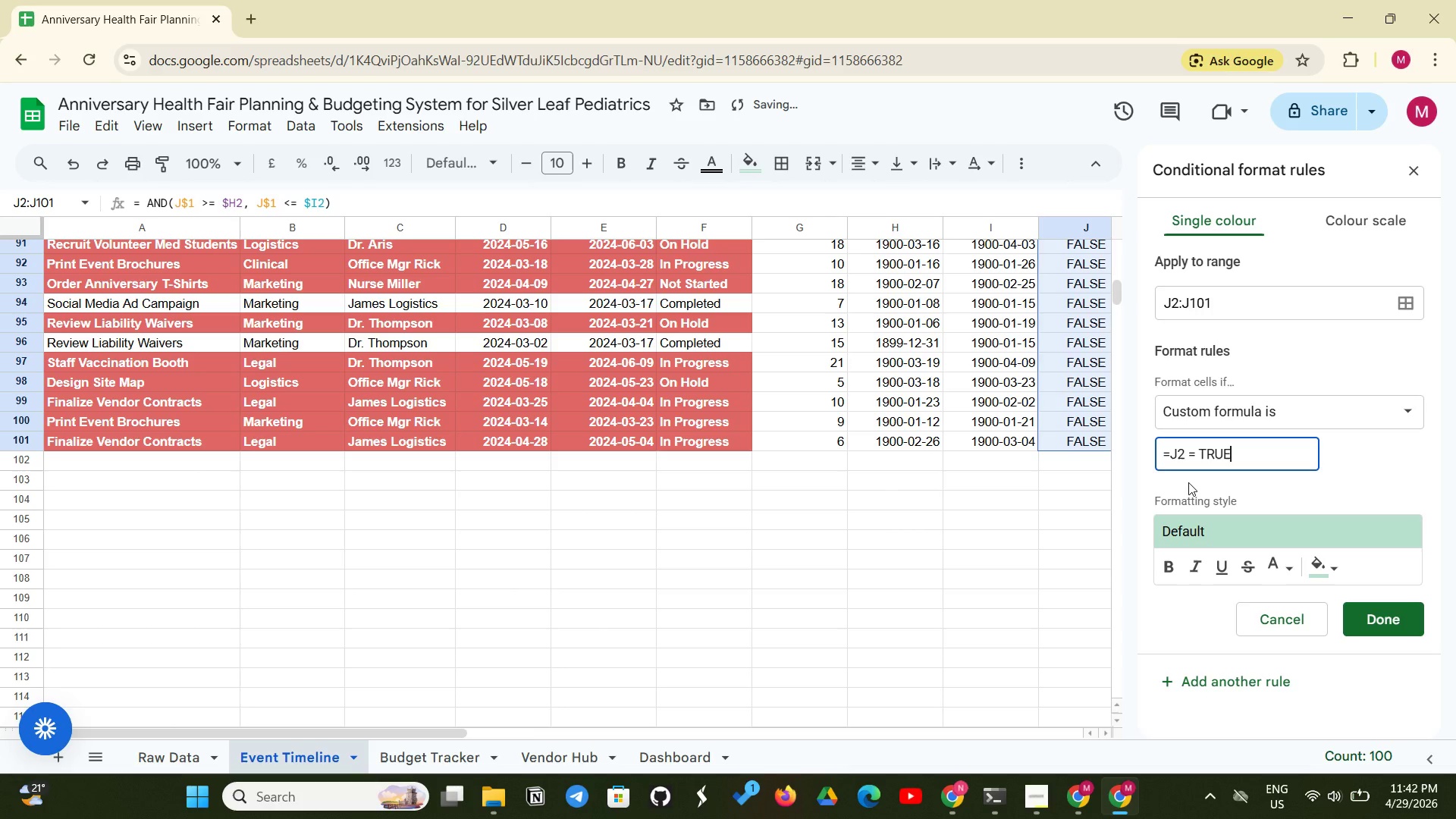 
left_click([1330, 564])
 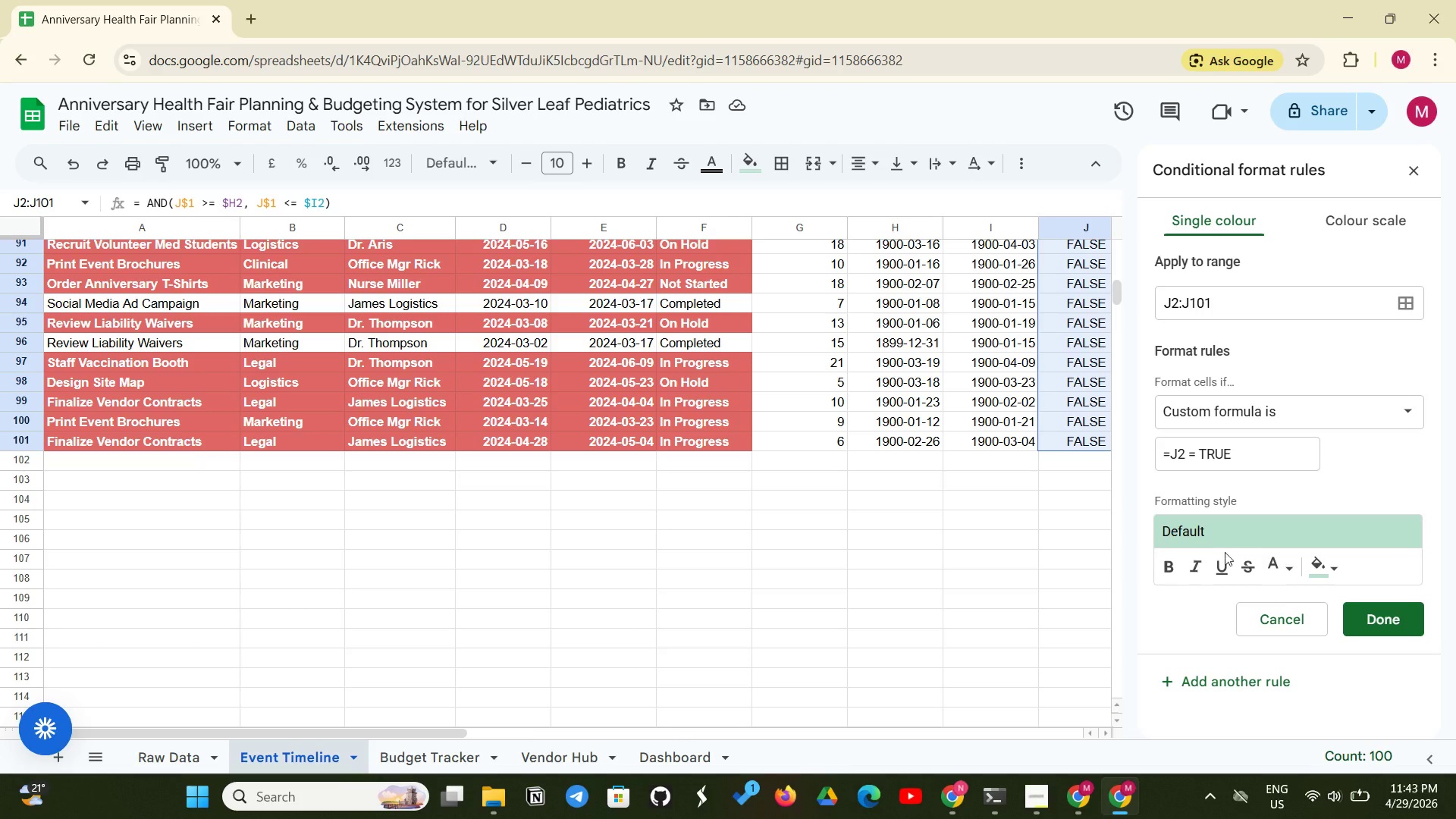 
left_click([1312, 557])
 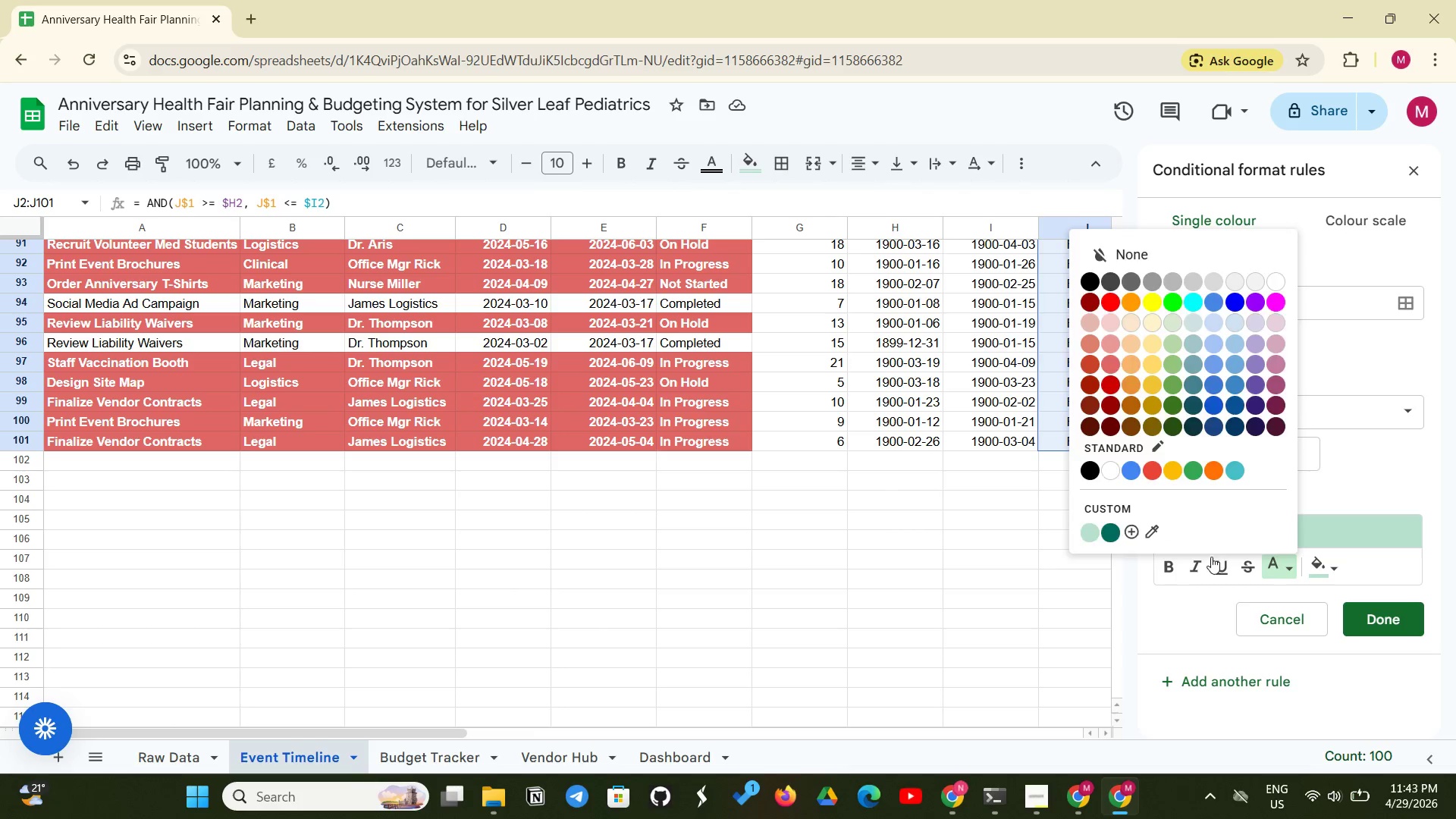 
left_click([1335, 574])
 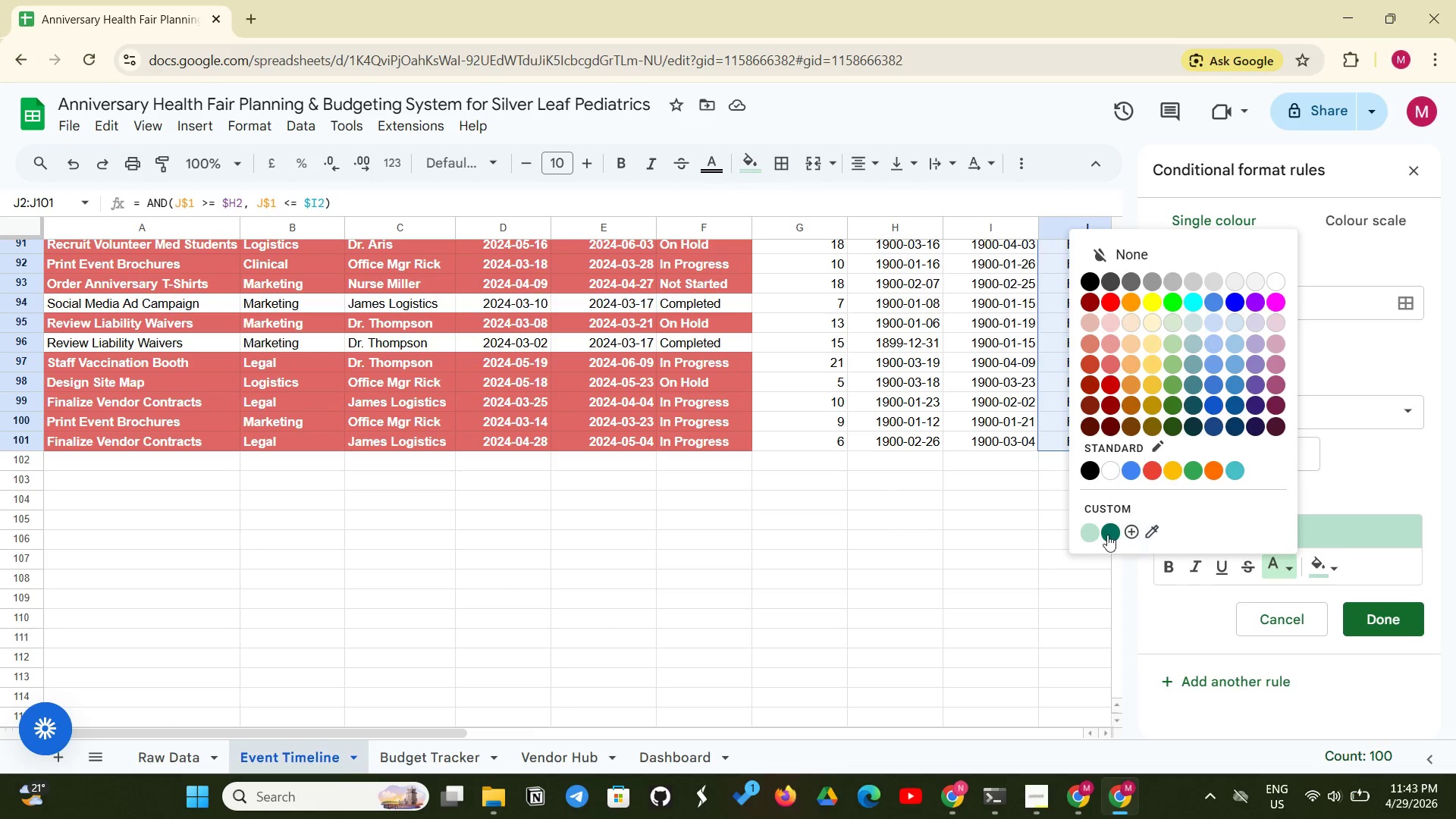 
left_click([1104, 532])
 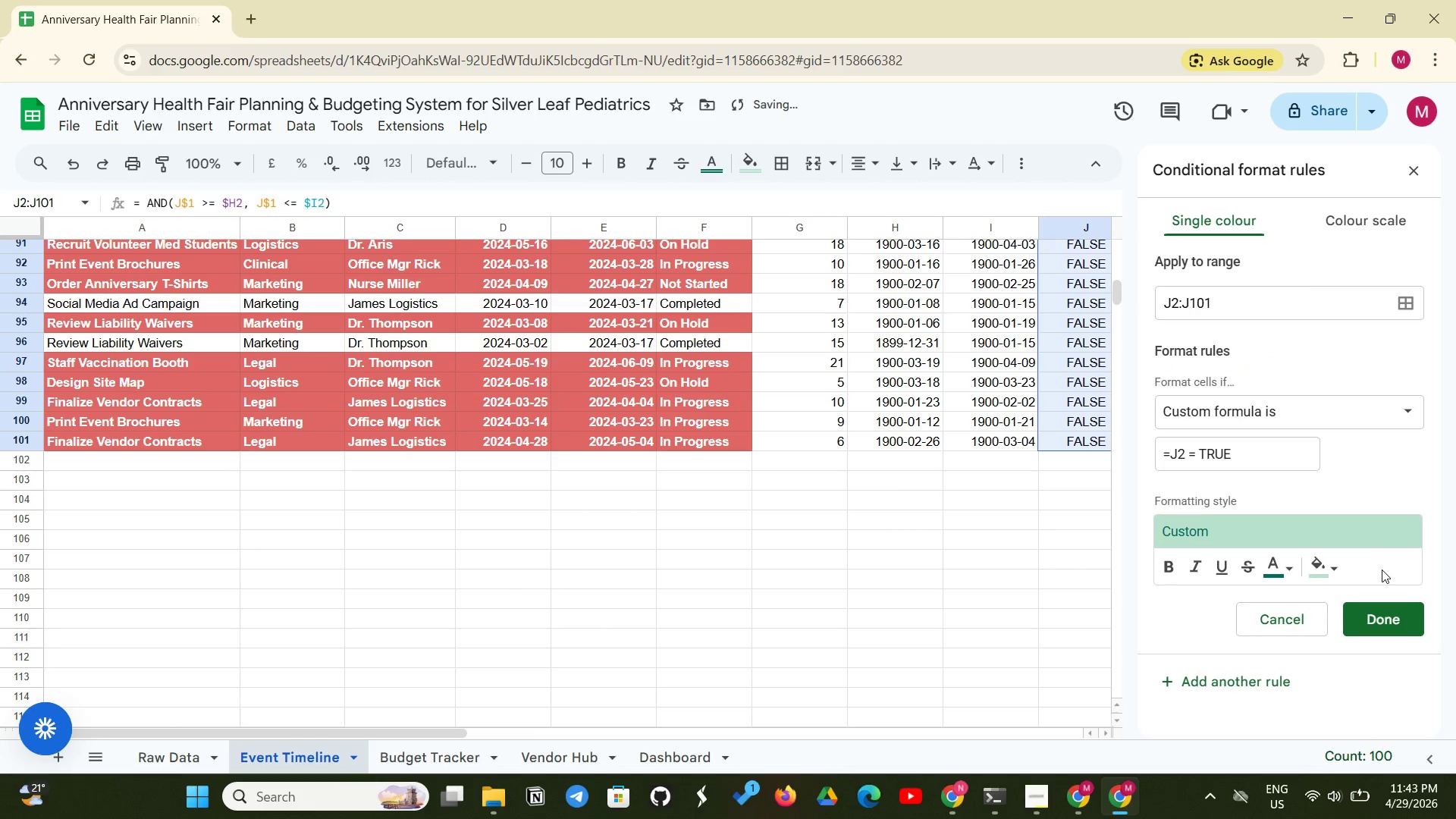 
left_click([1329, 563])
 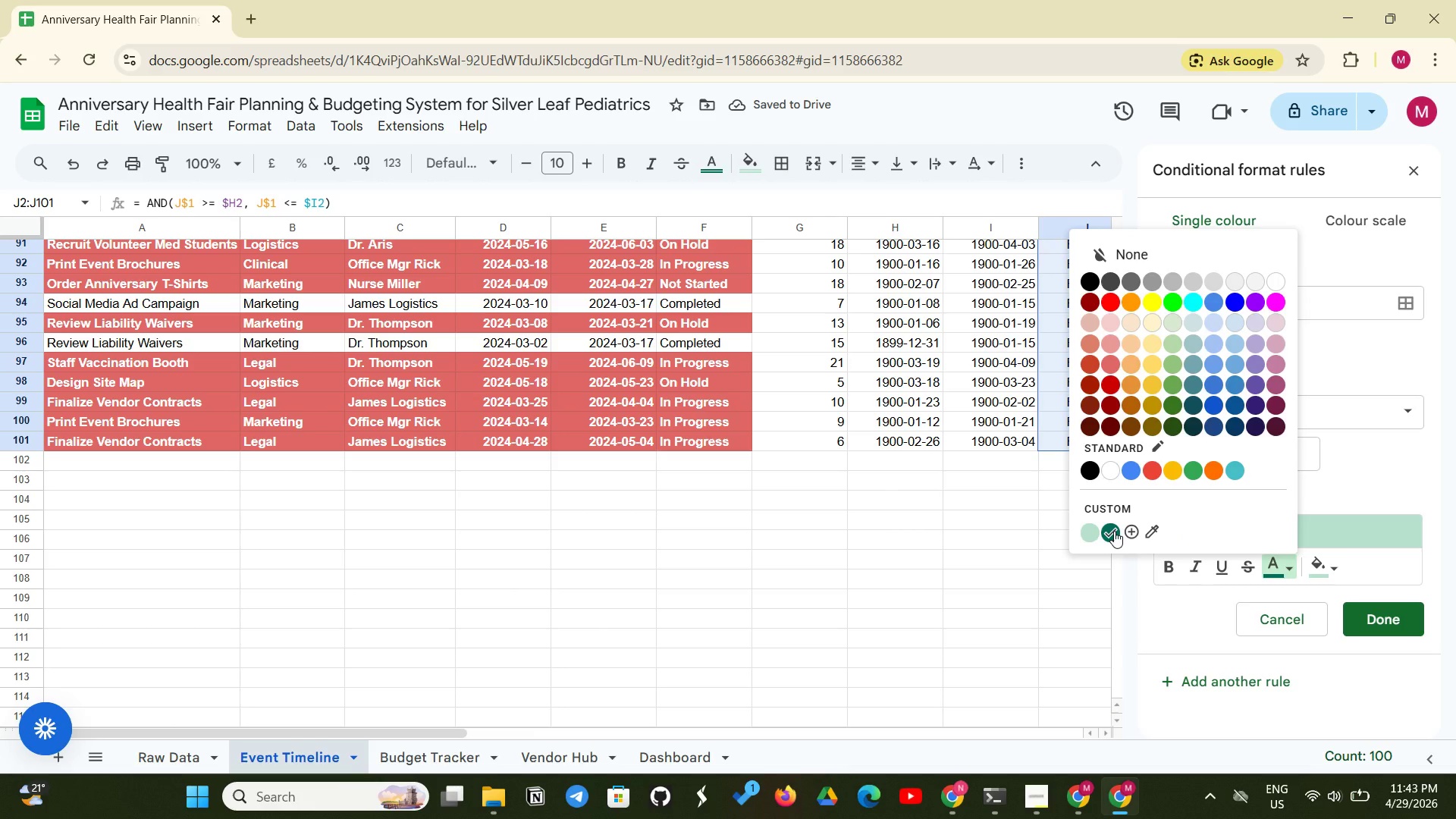 
left_click([1114, 531])
 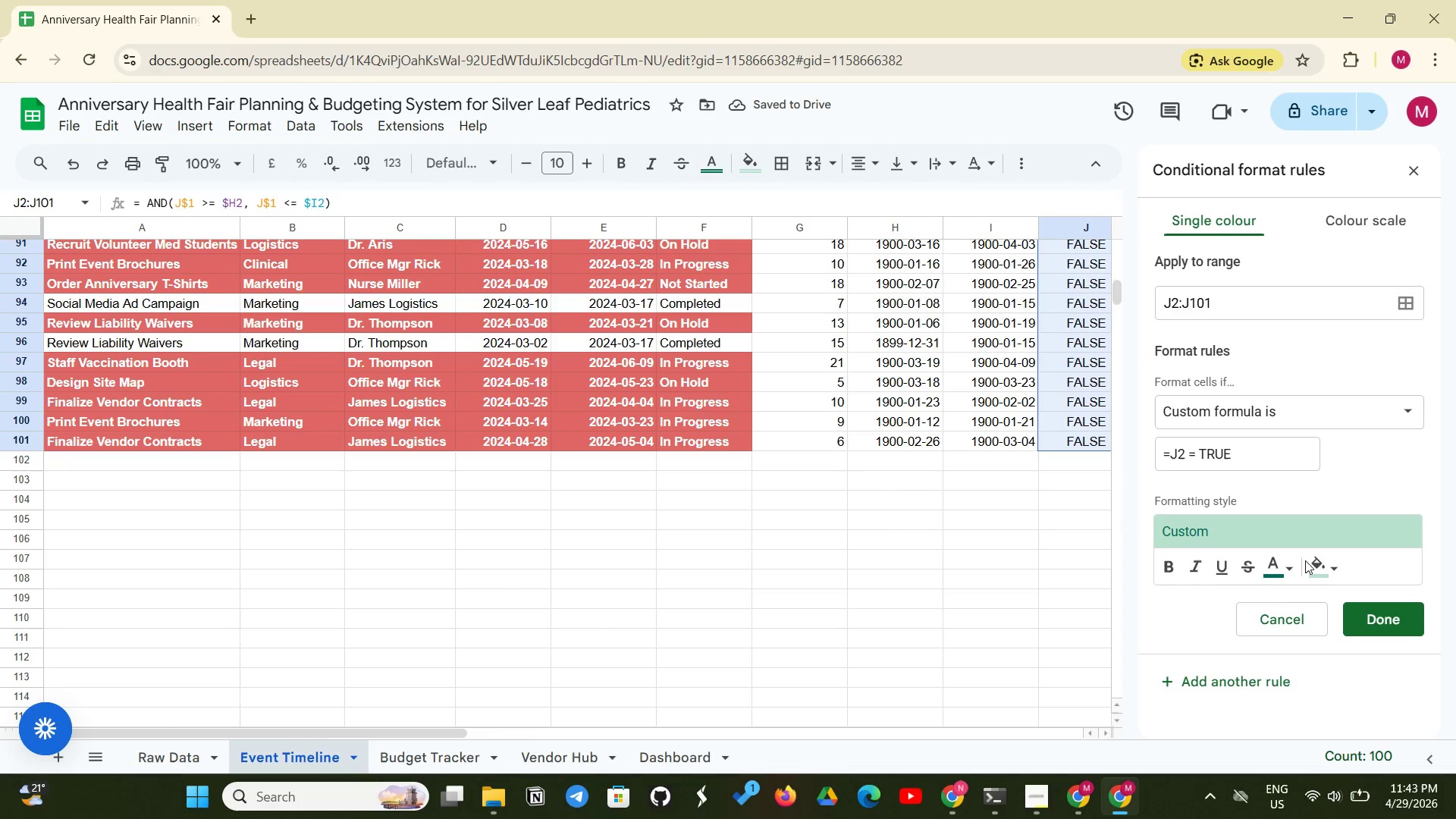 
left_click([1304, 565])
 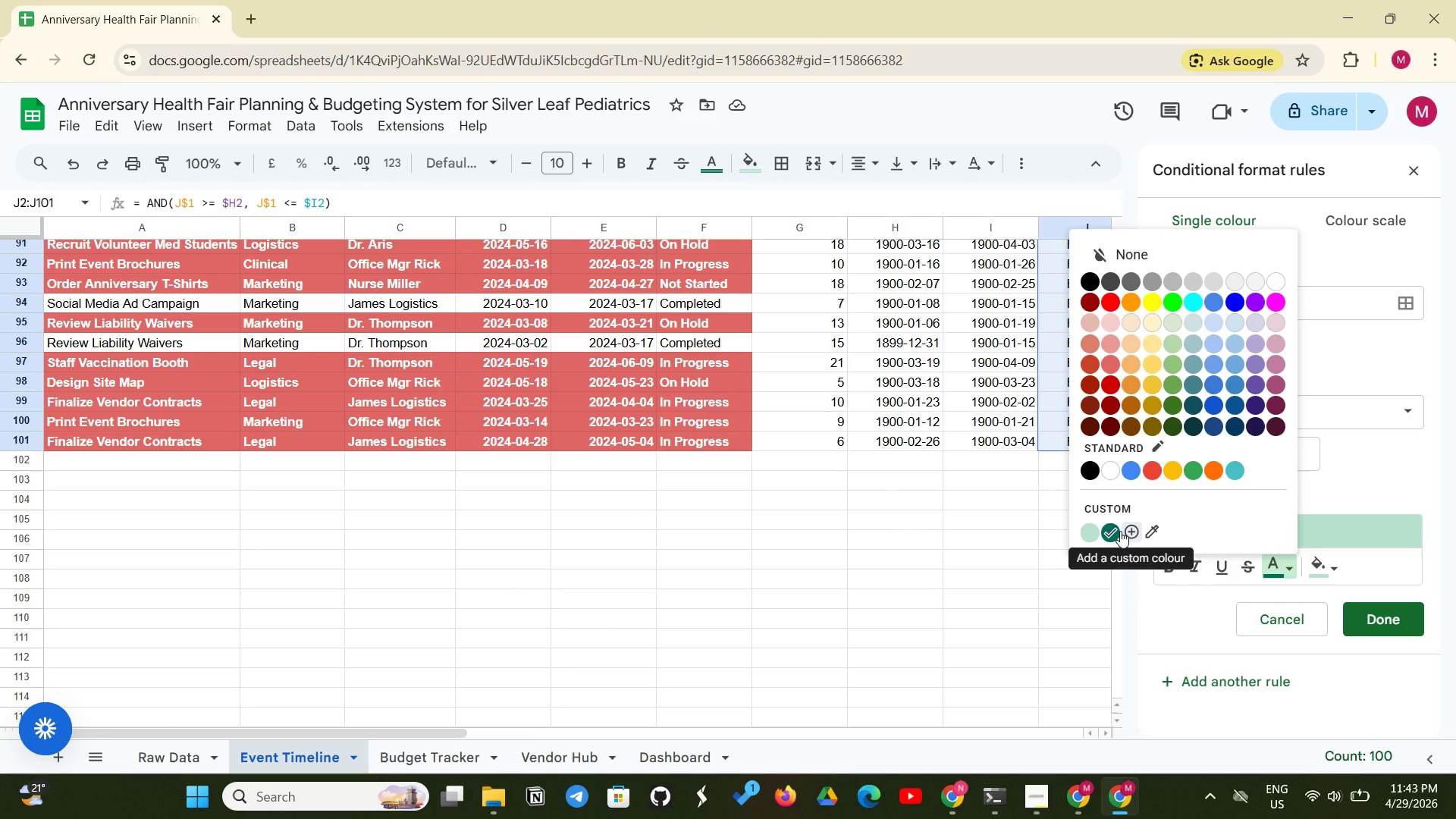 
left_click([1110, 531])
 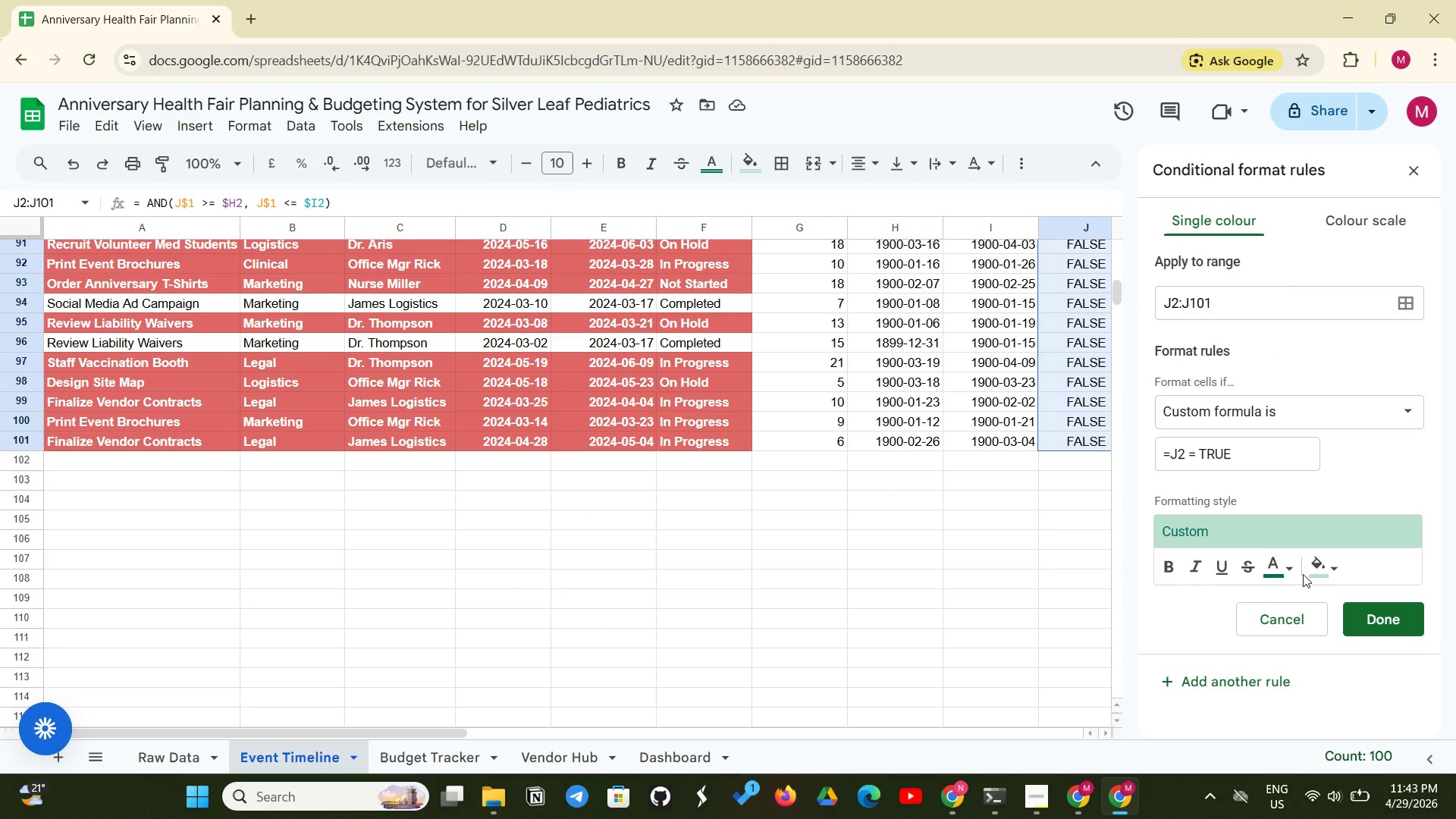 
left_click([1265, 564])
 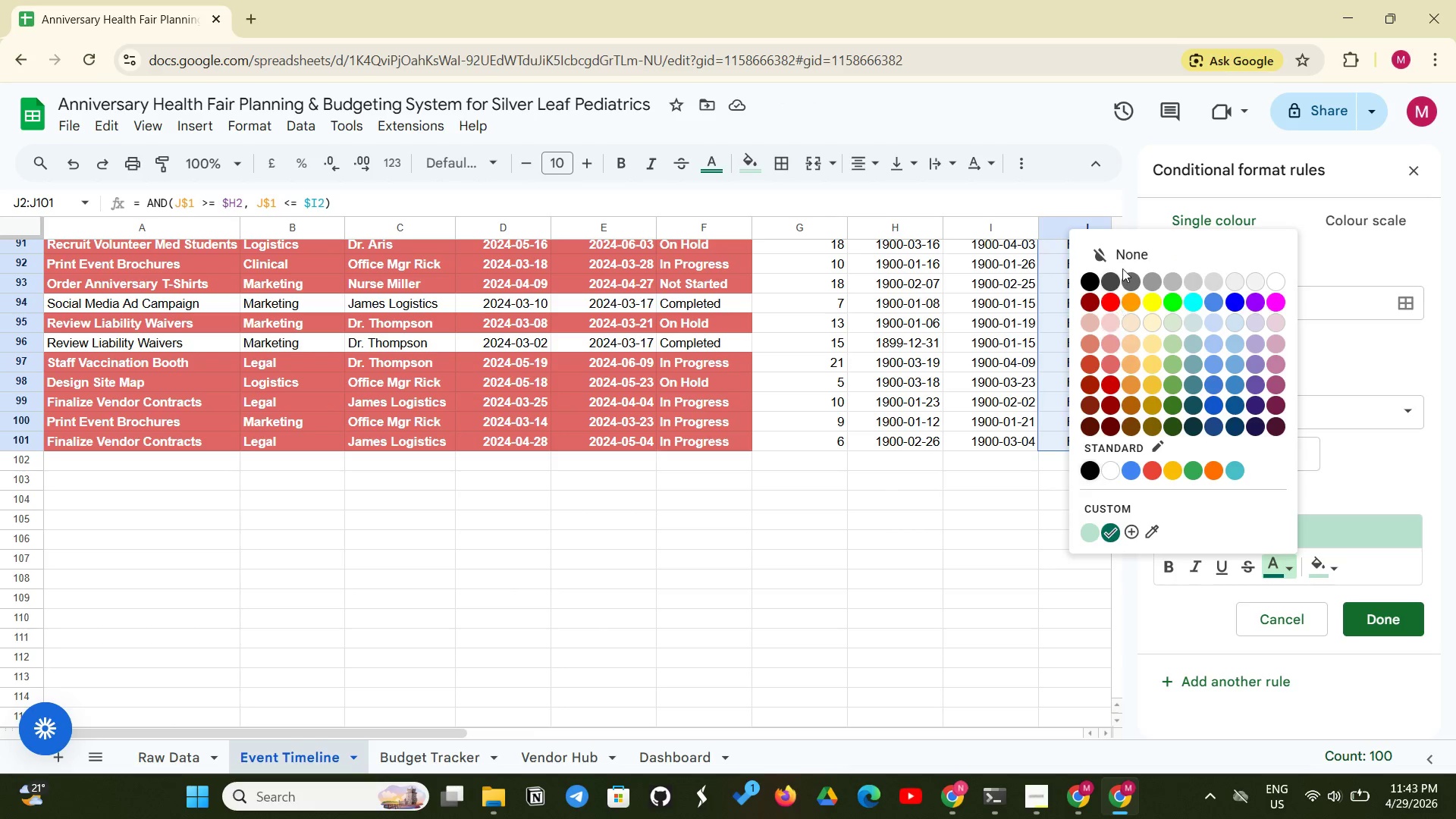 
left_click([1126, 252])
 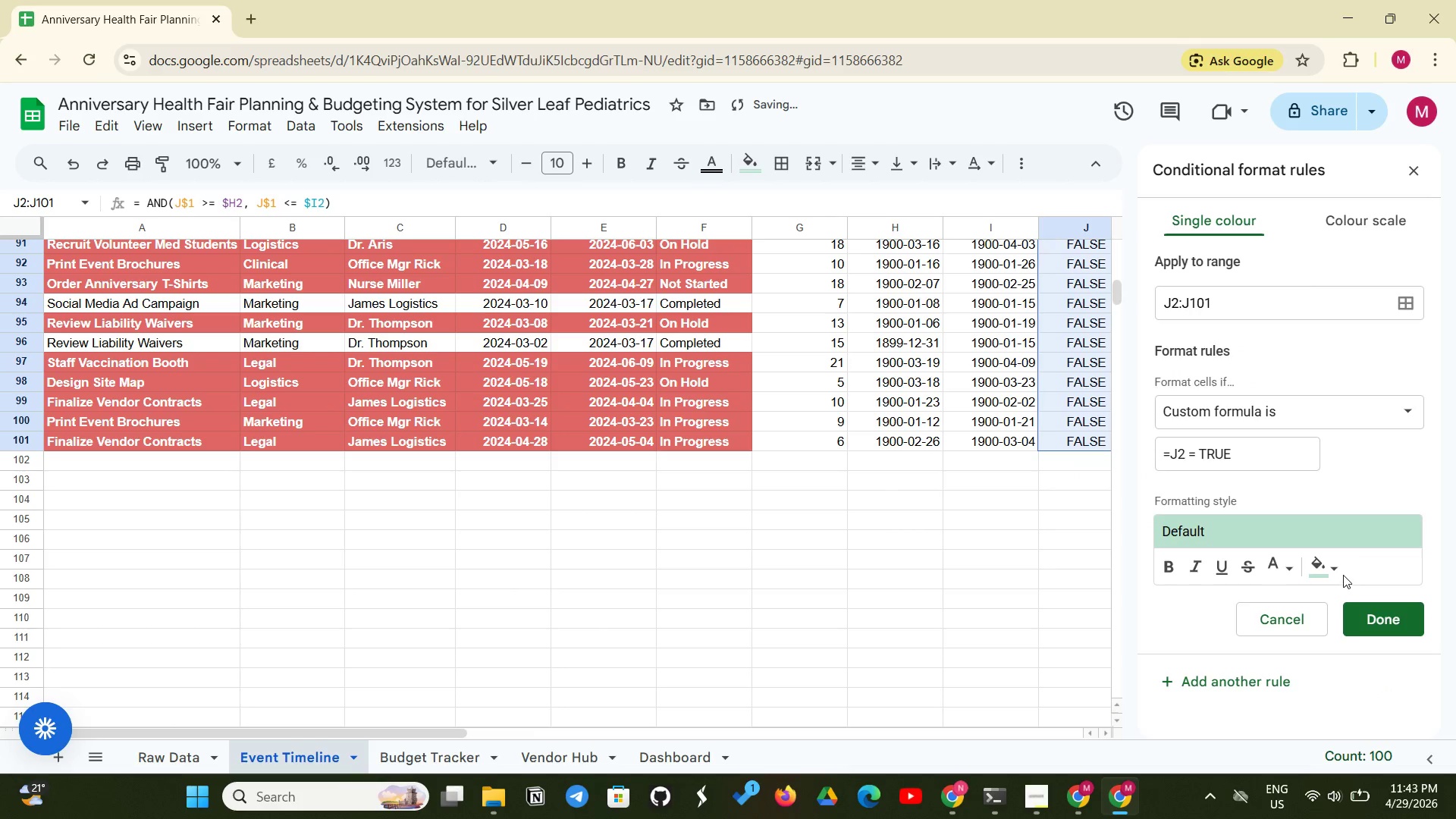 
left_click([1329, 565])
 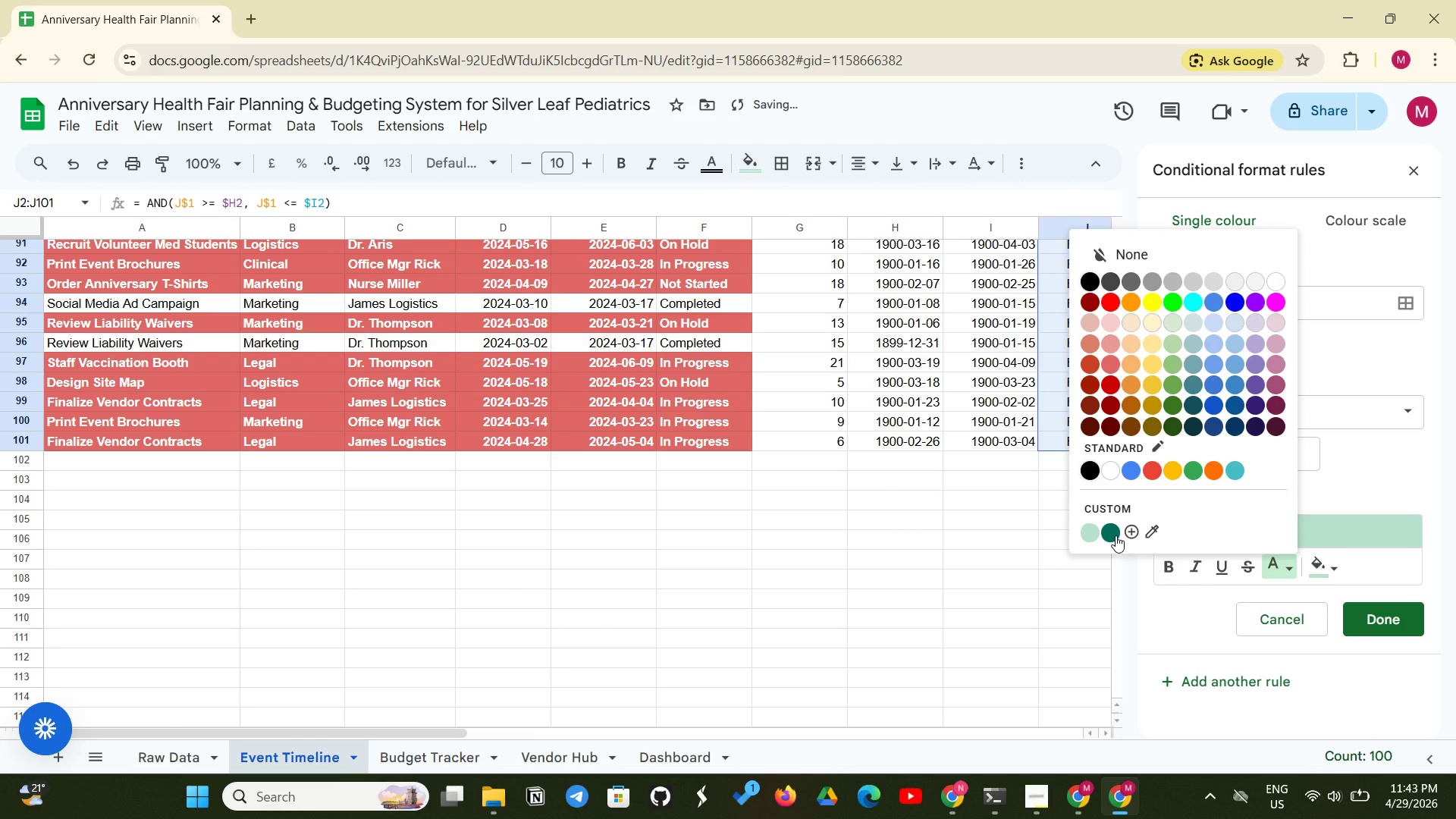 
left_click([1116, 535])
 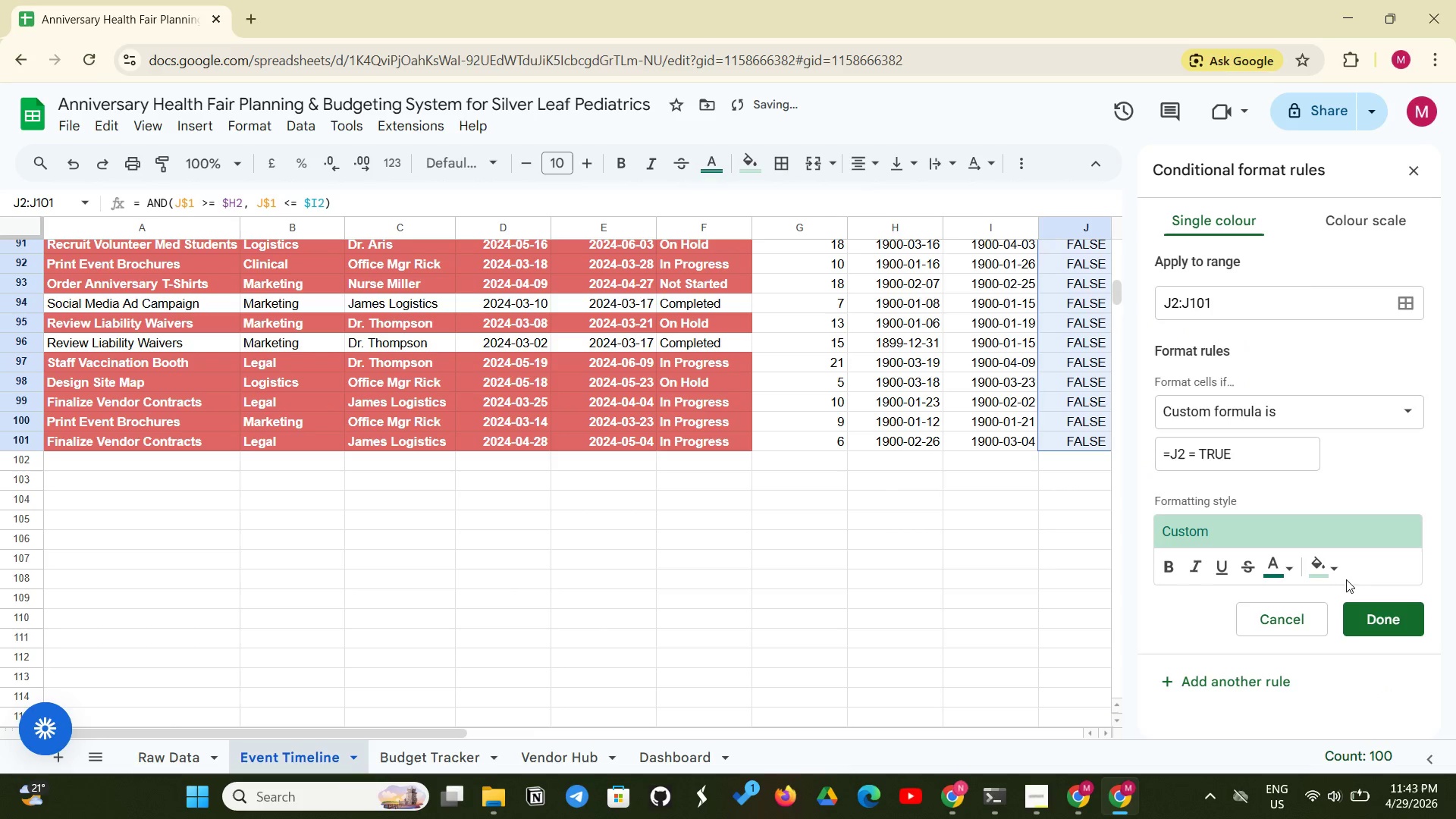 
left_click([1347, 577])
 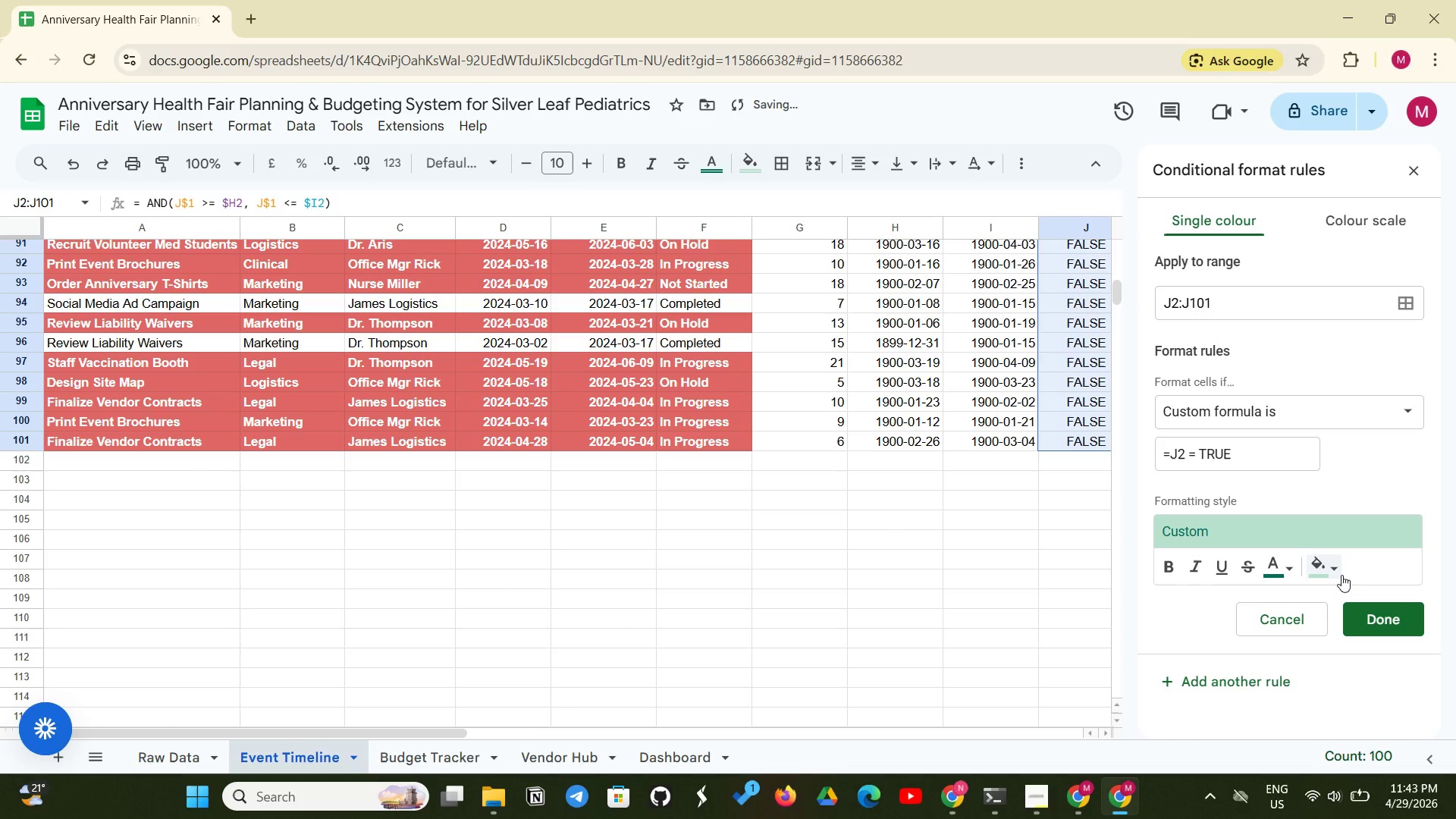 
left_click([1341, 575])
 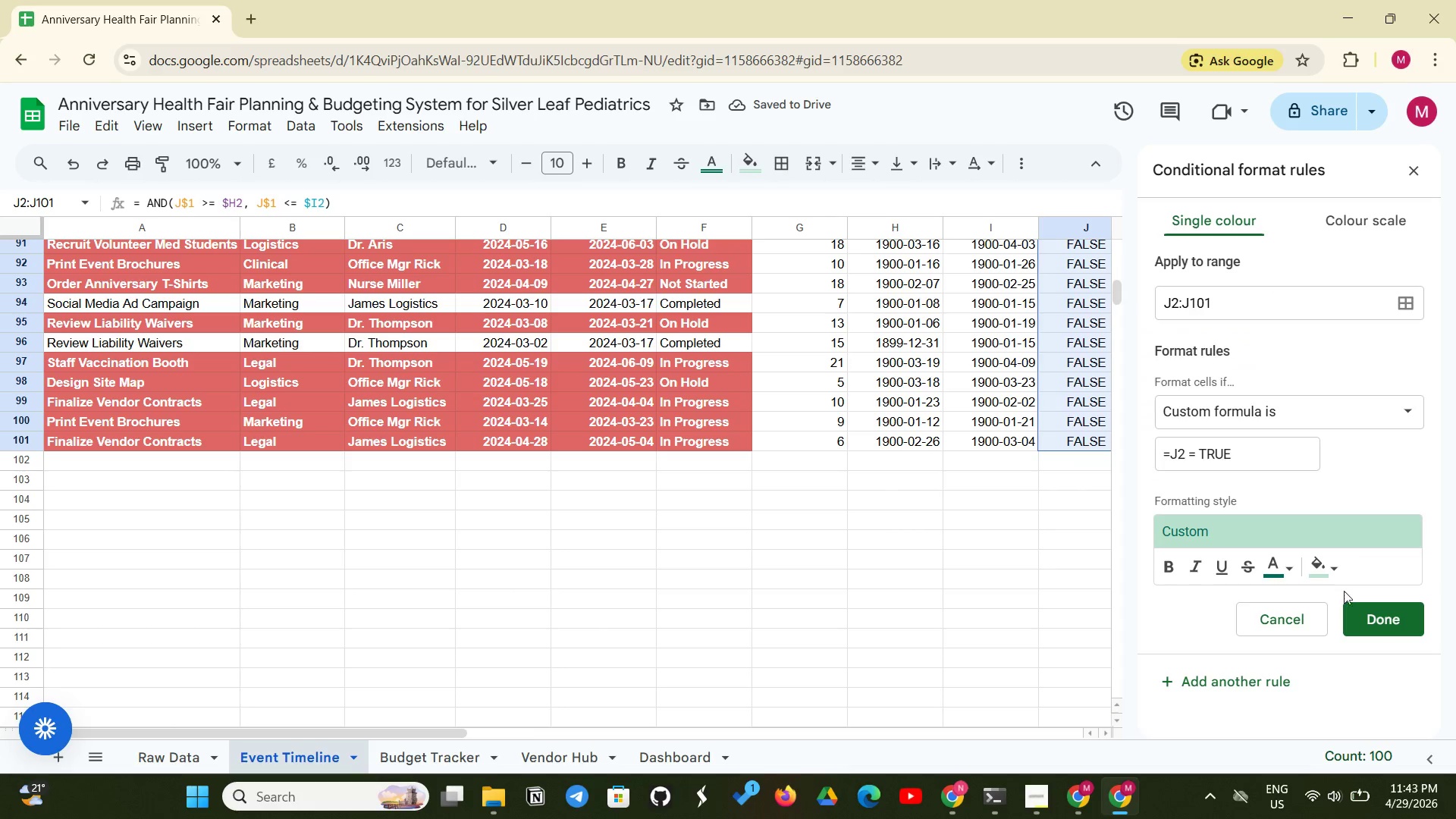 
left_click([1316, 572])
 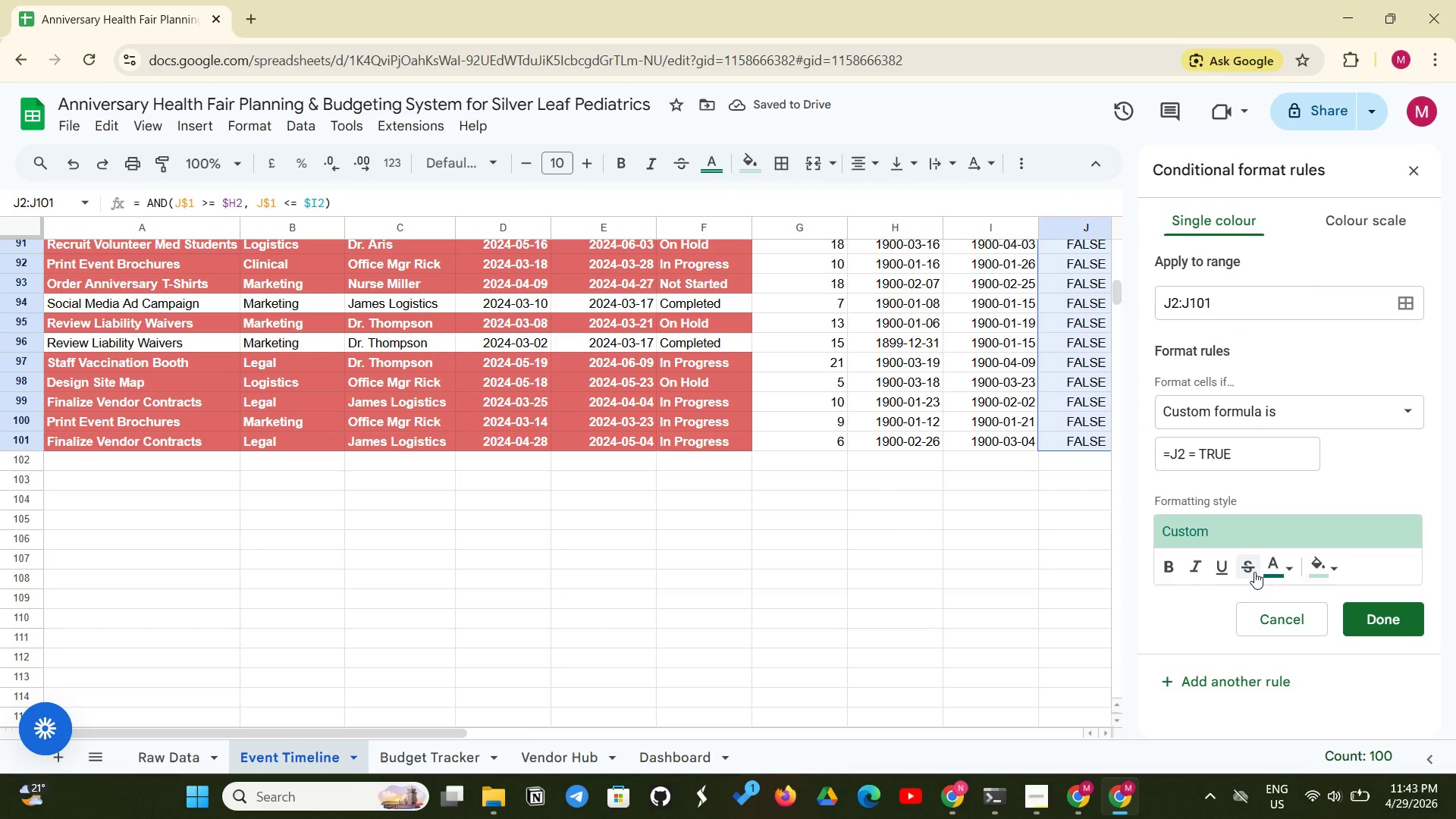 
left_click([1270, 576])
 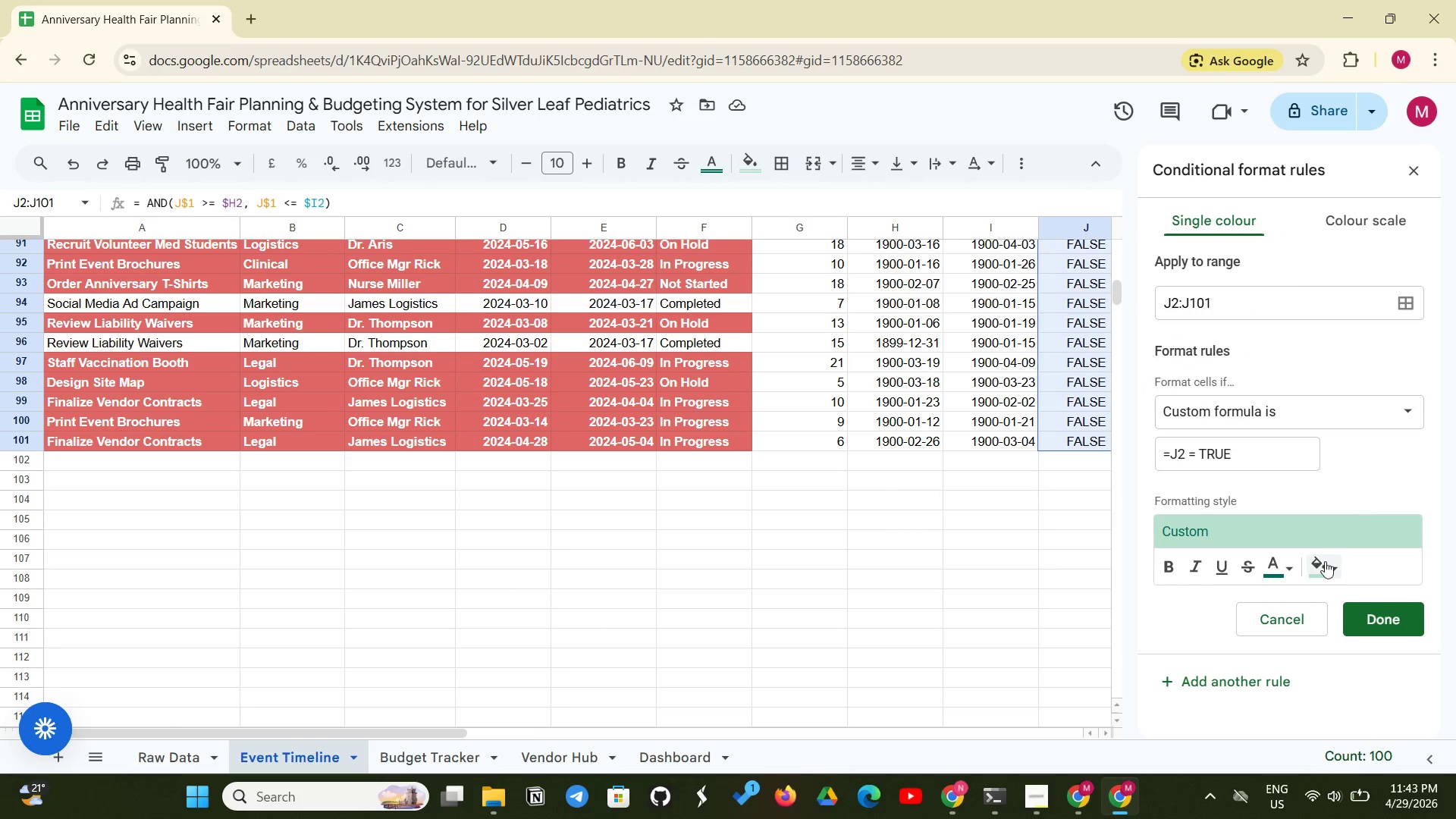 
left_click([1280, 574])
 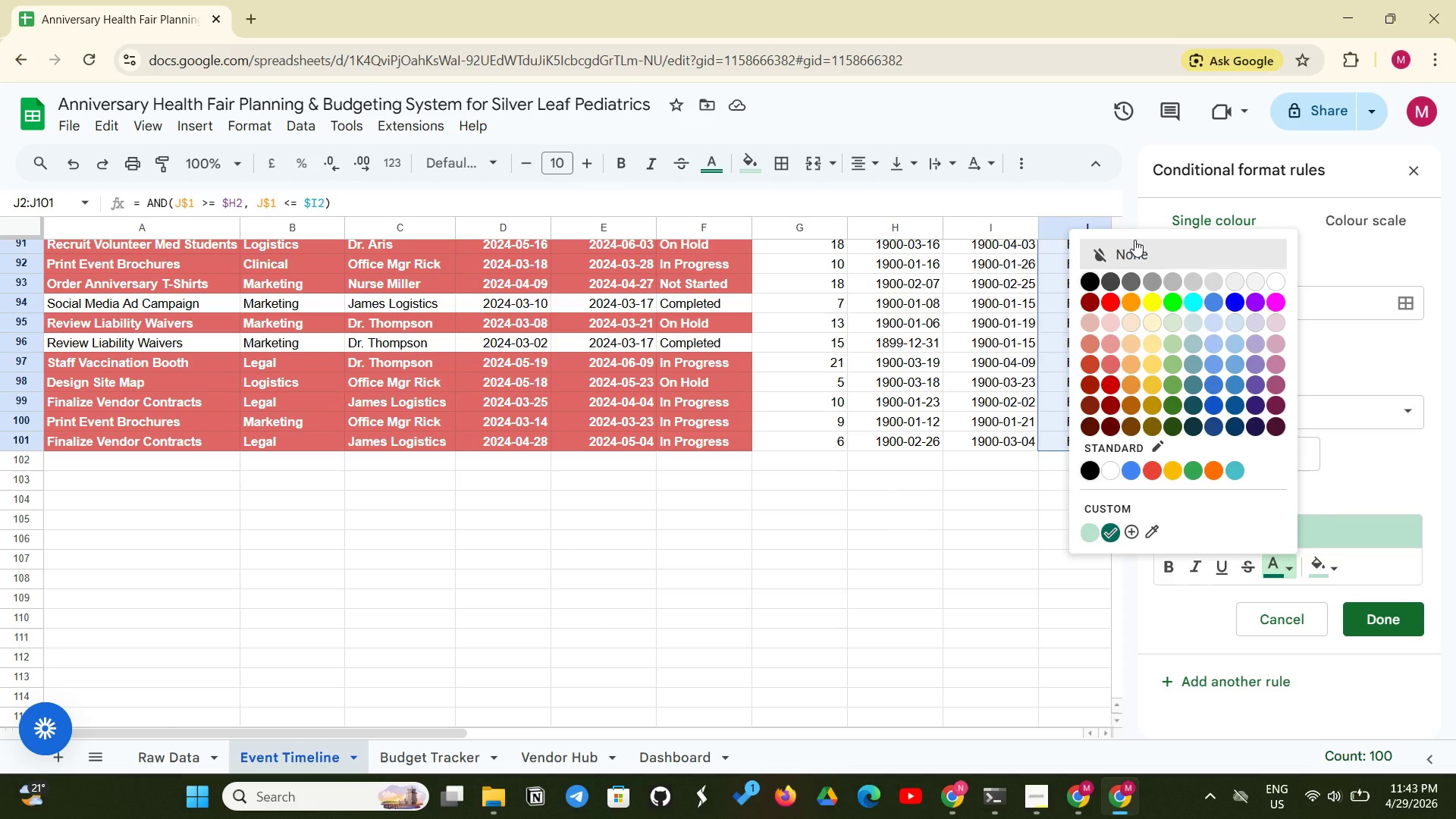 
left_click([1134, 240])
 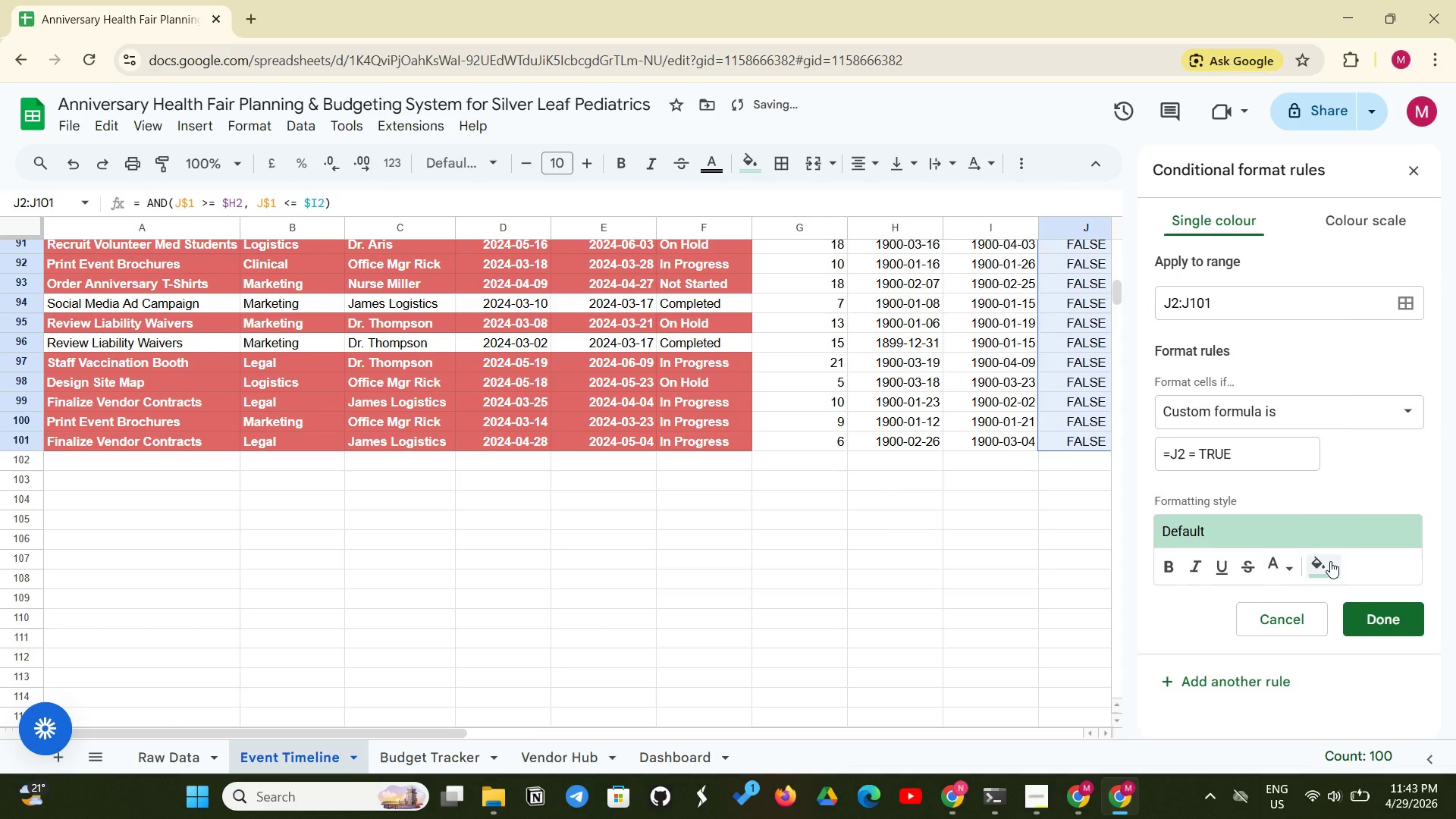 
left_click([1330, 563])
 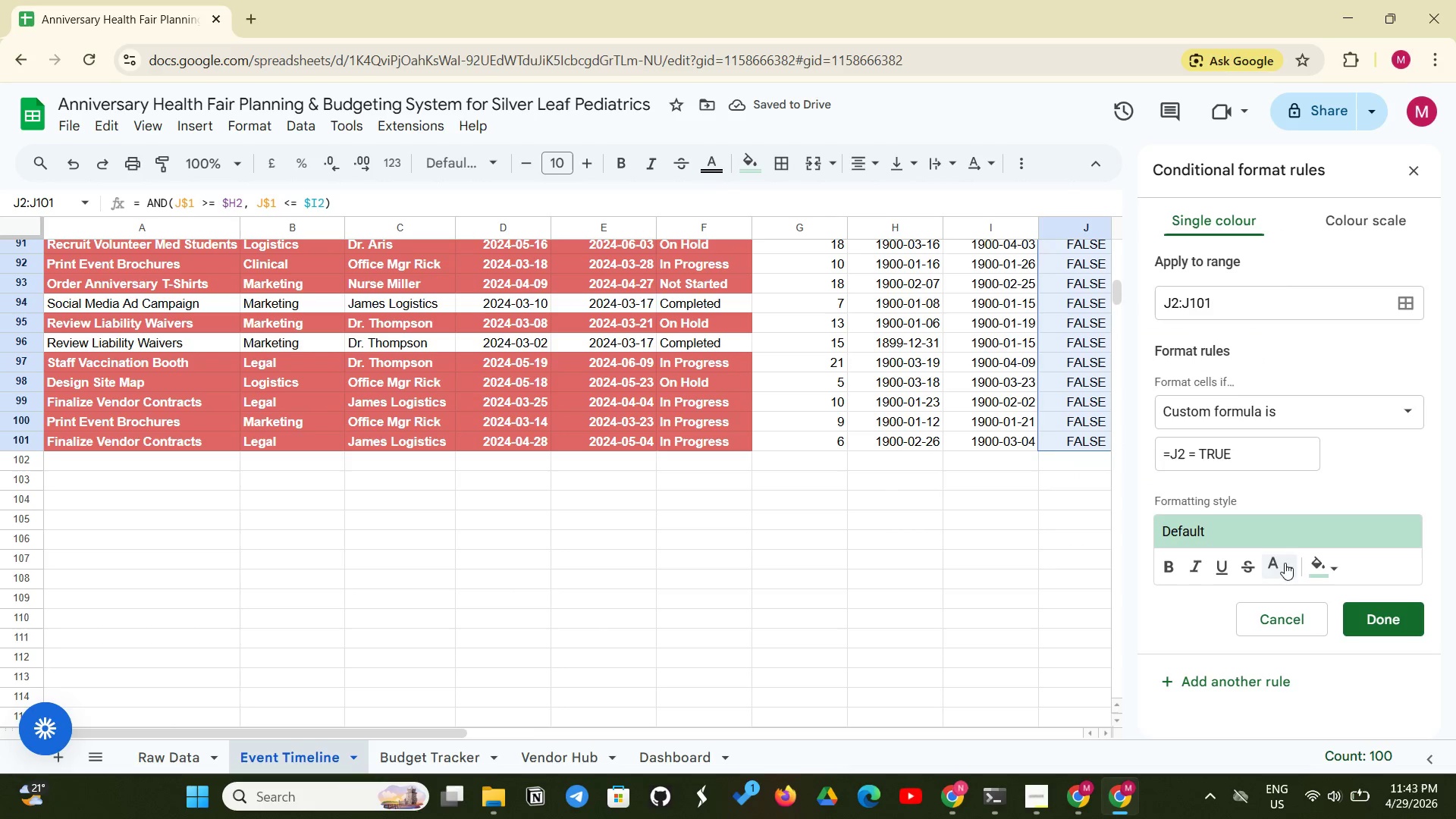 
left_click([1309, 563])
 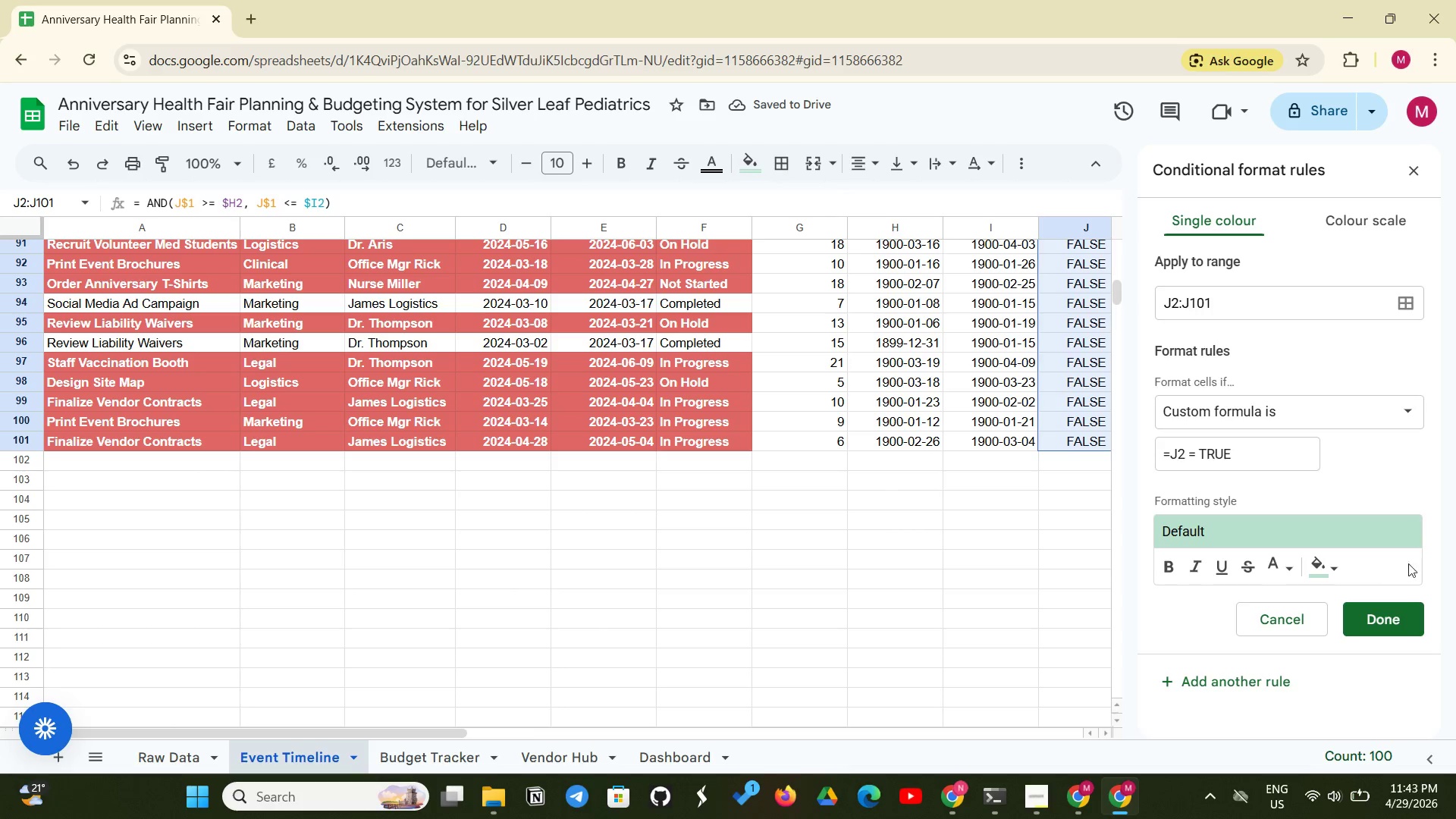 
left_click([1341, 566])
 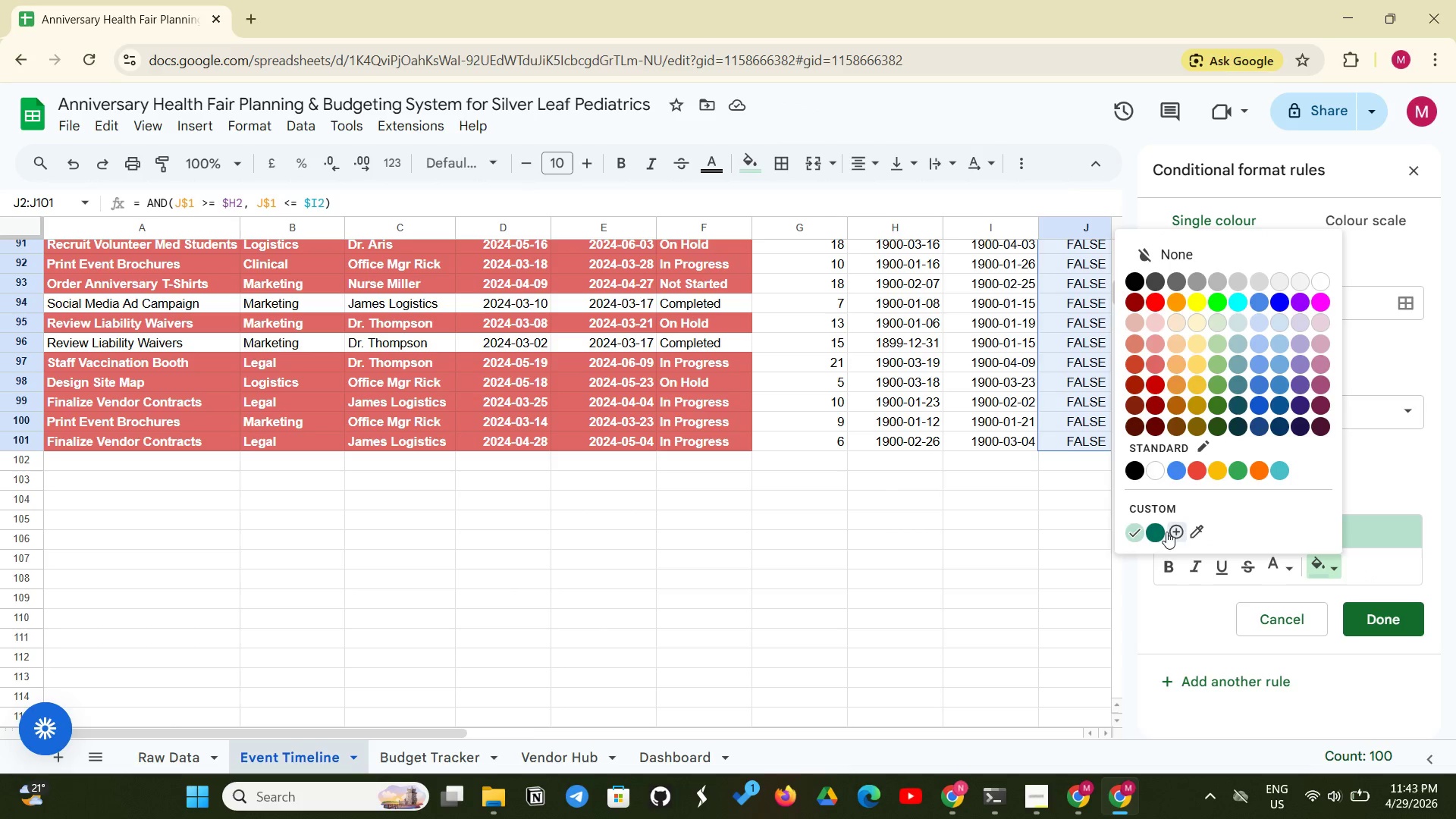 
left_click([1156, 532])
 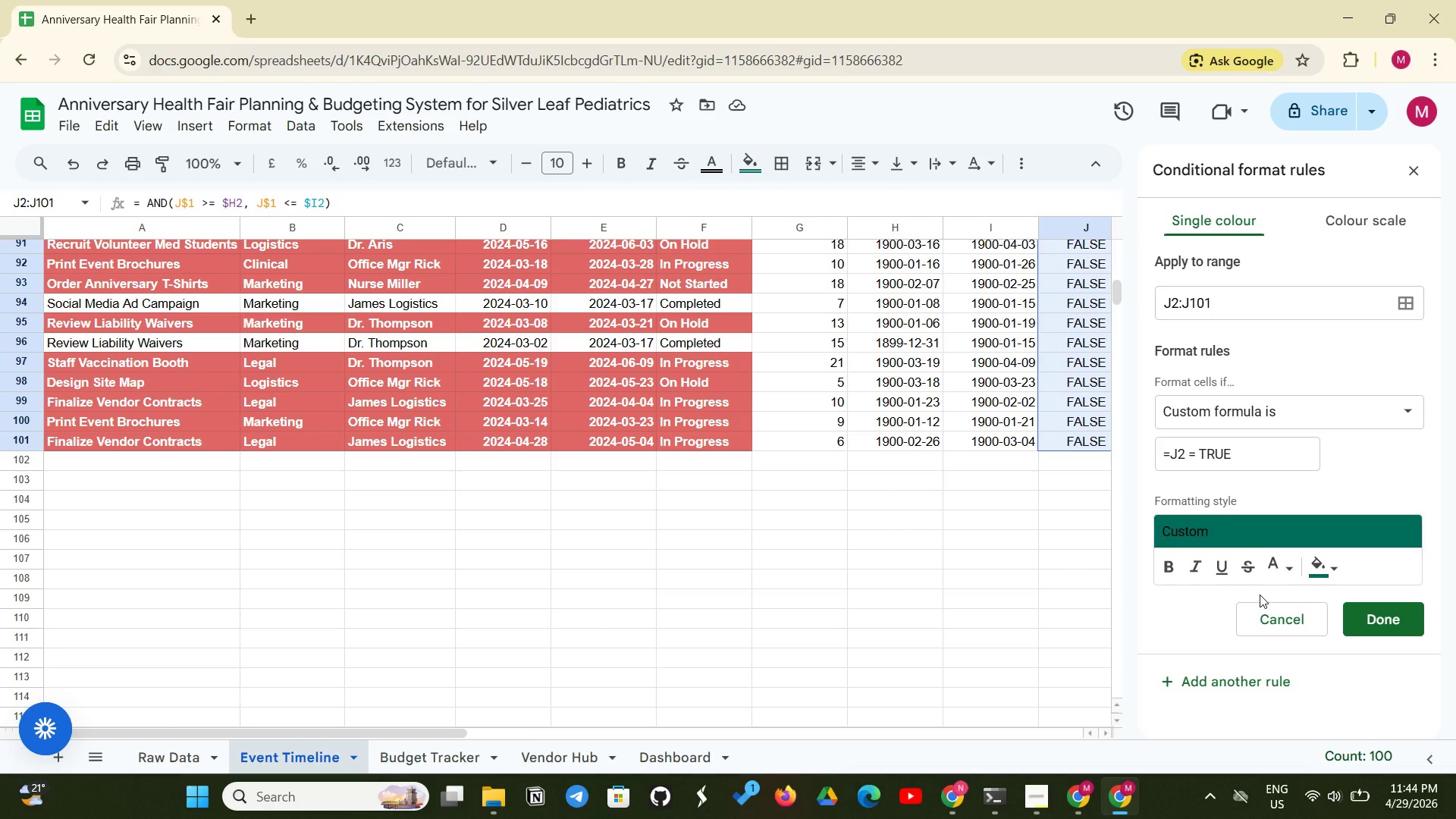 
wait(28.98)
 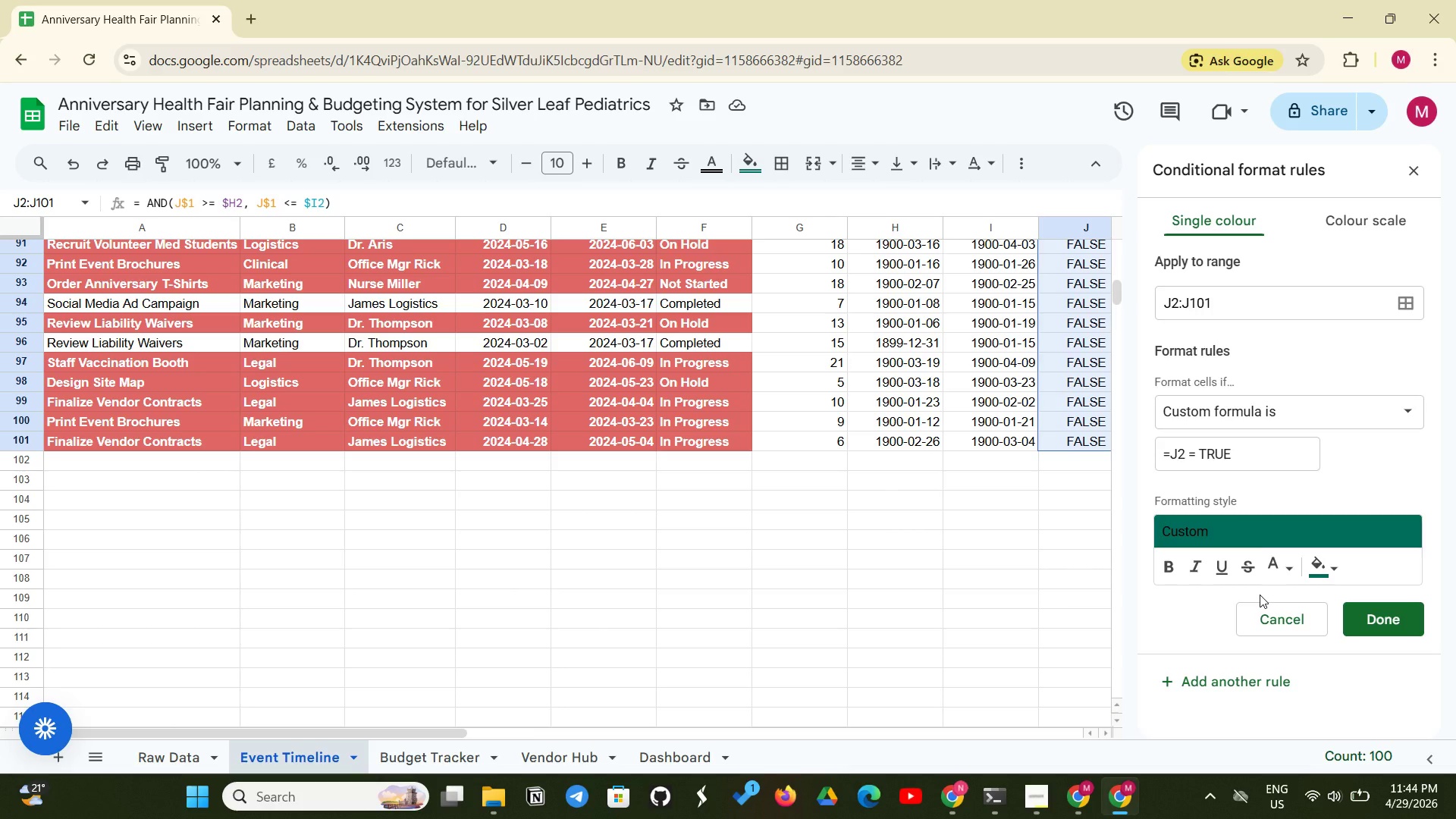 
left_click([1083, 693])
 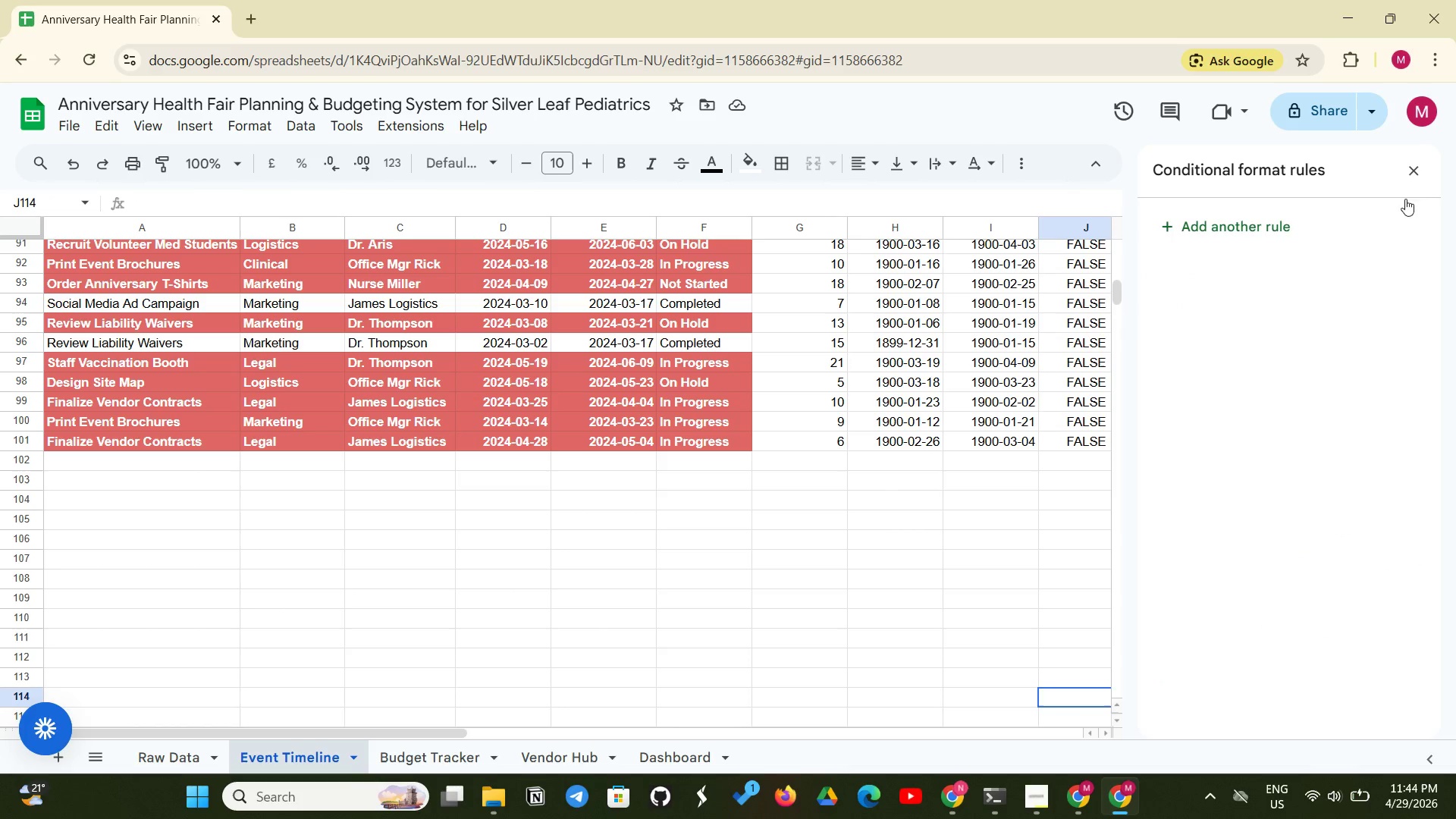 
left_click([1417, 188])
 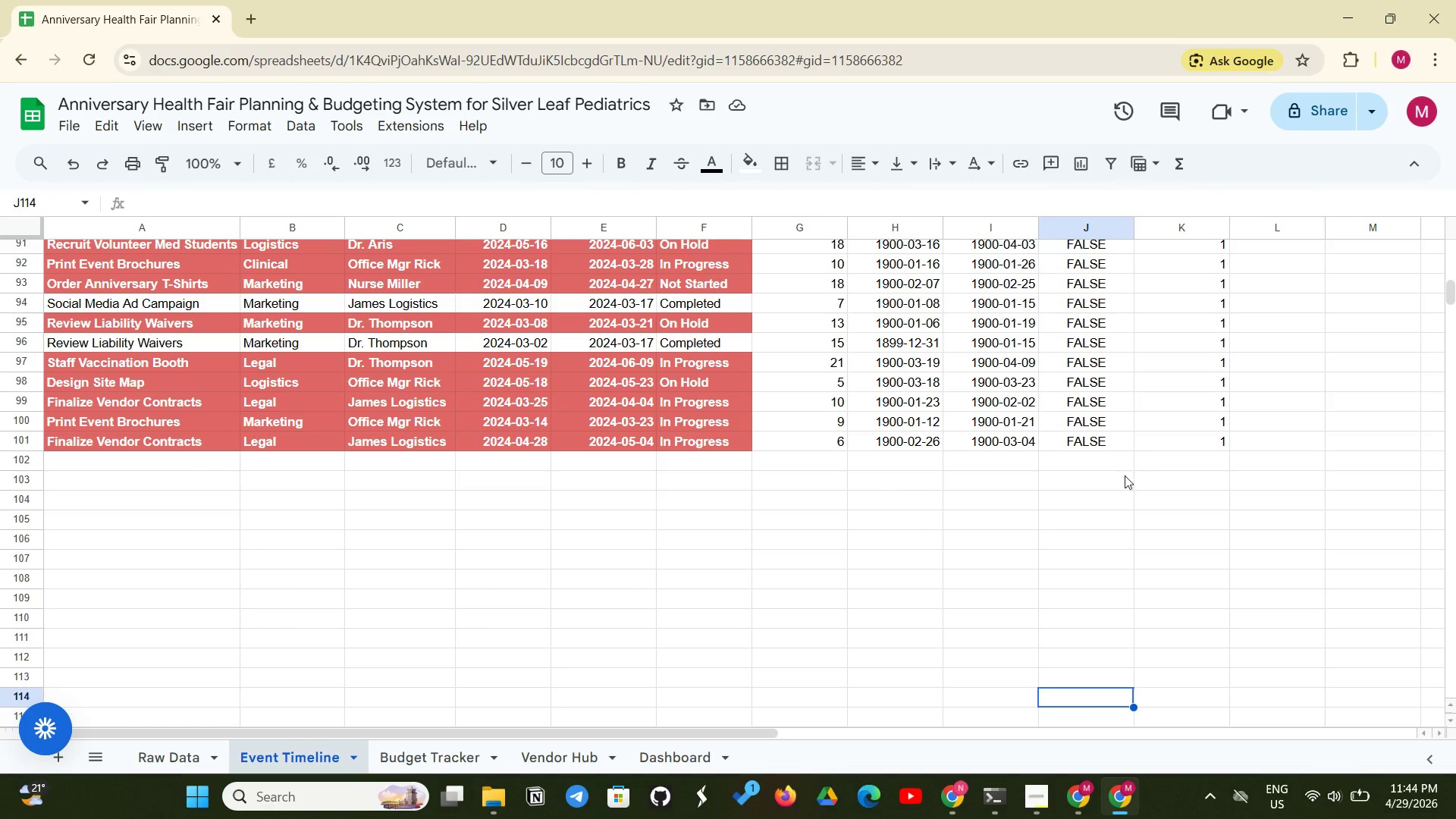 
scroll: coordinate [1123, 479], scroll_direction: up, amount: 18.0
 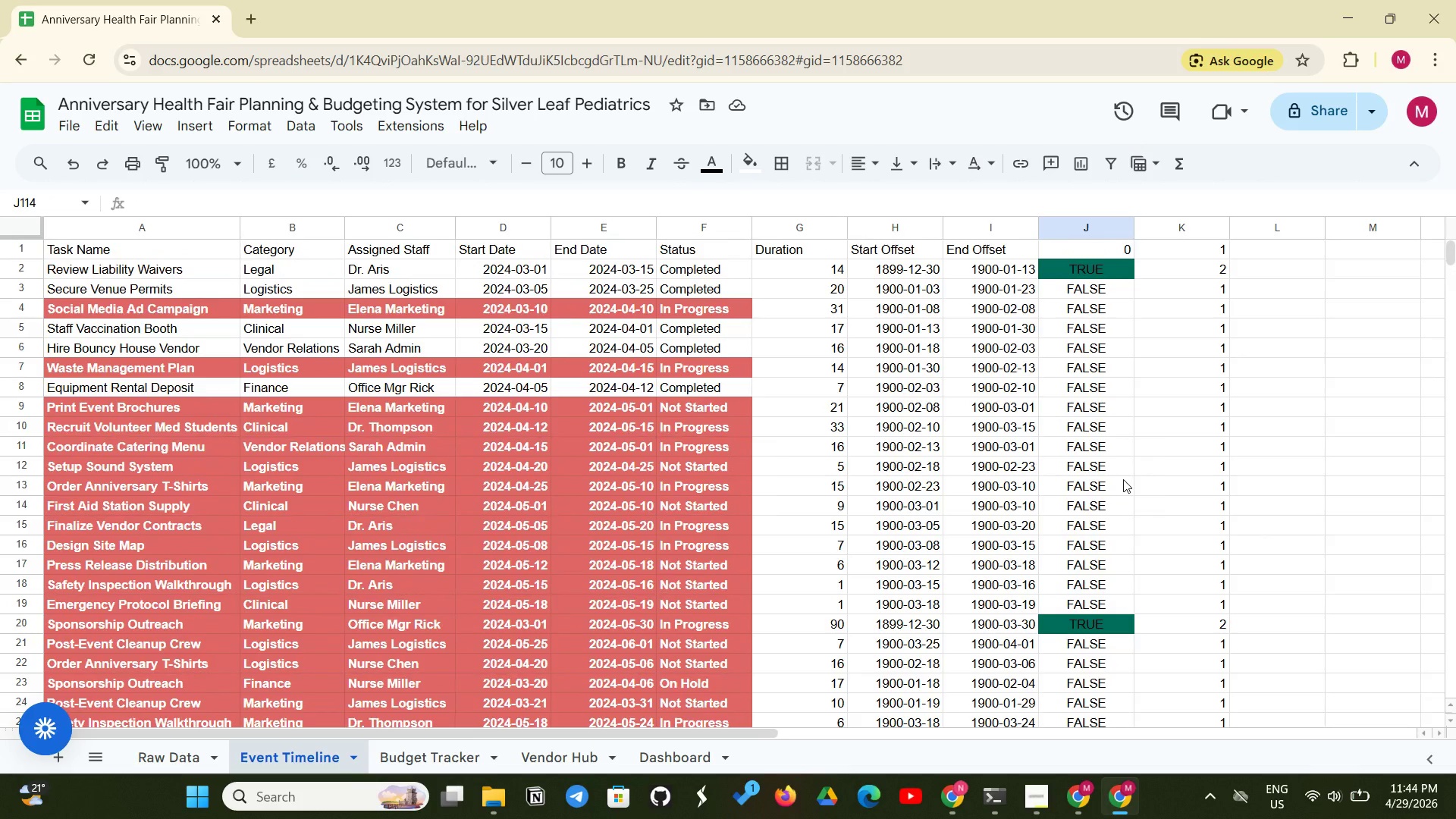 
scroll: coordinate [1123, 479], scroll_direction: down, amount: 6.0
 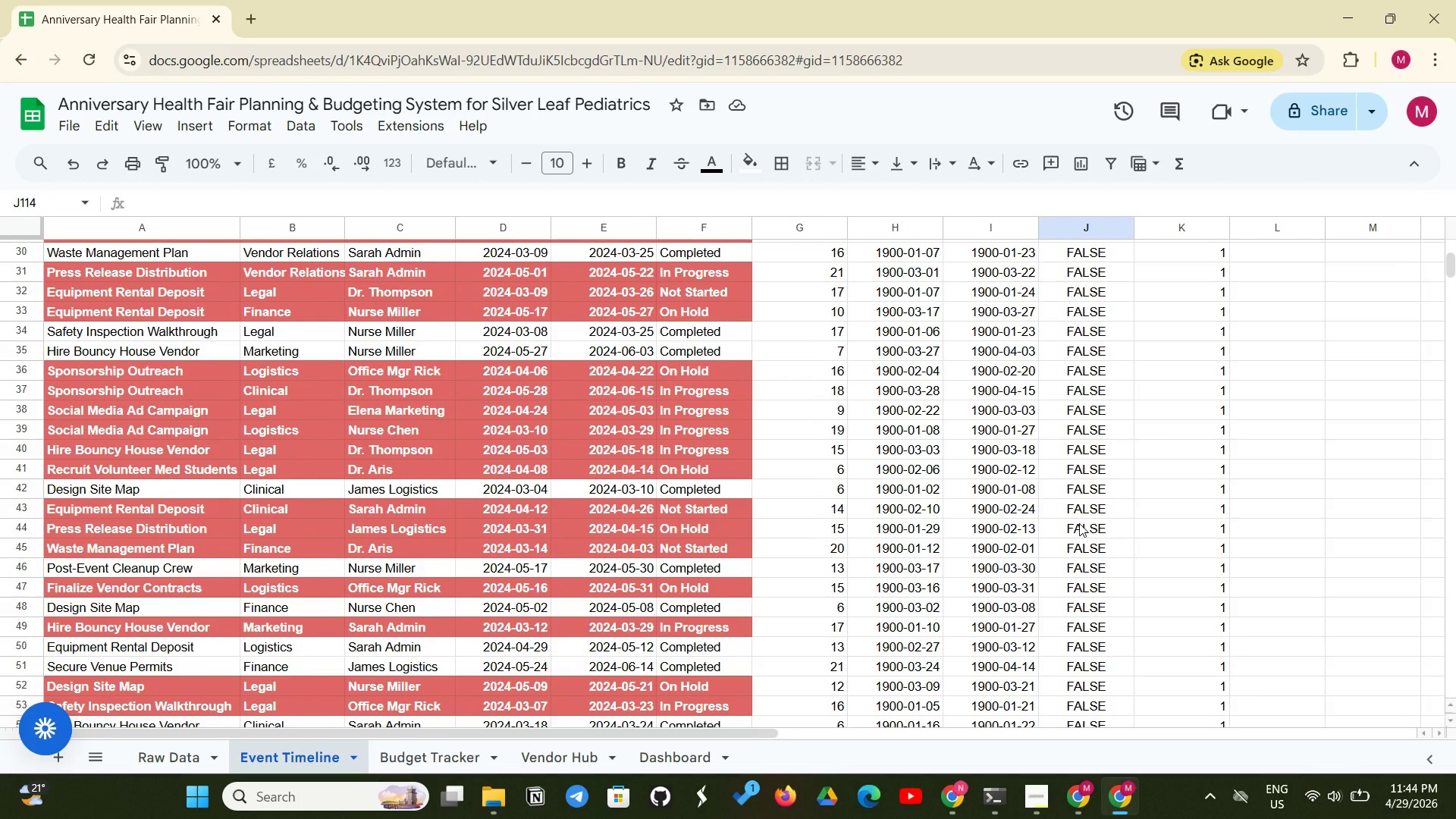 
wait(22.8)
 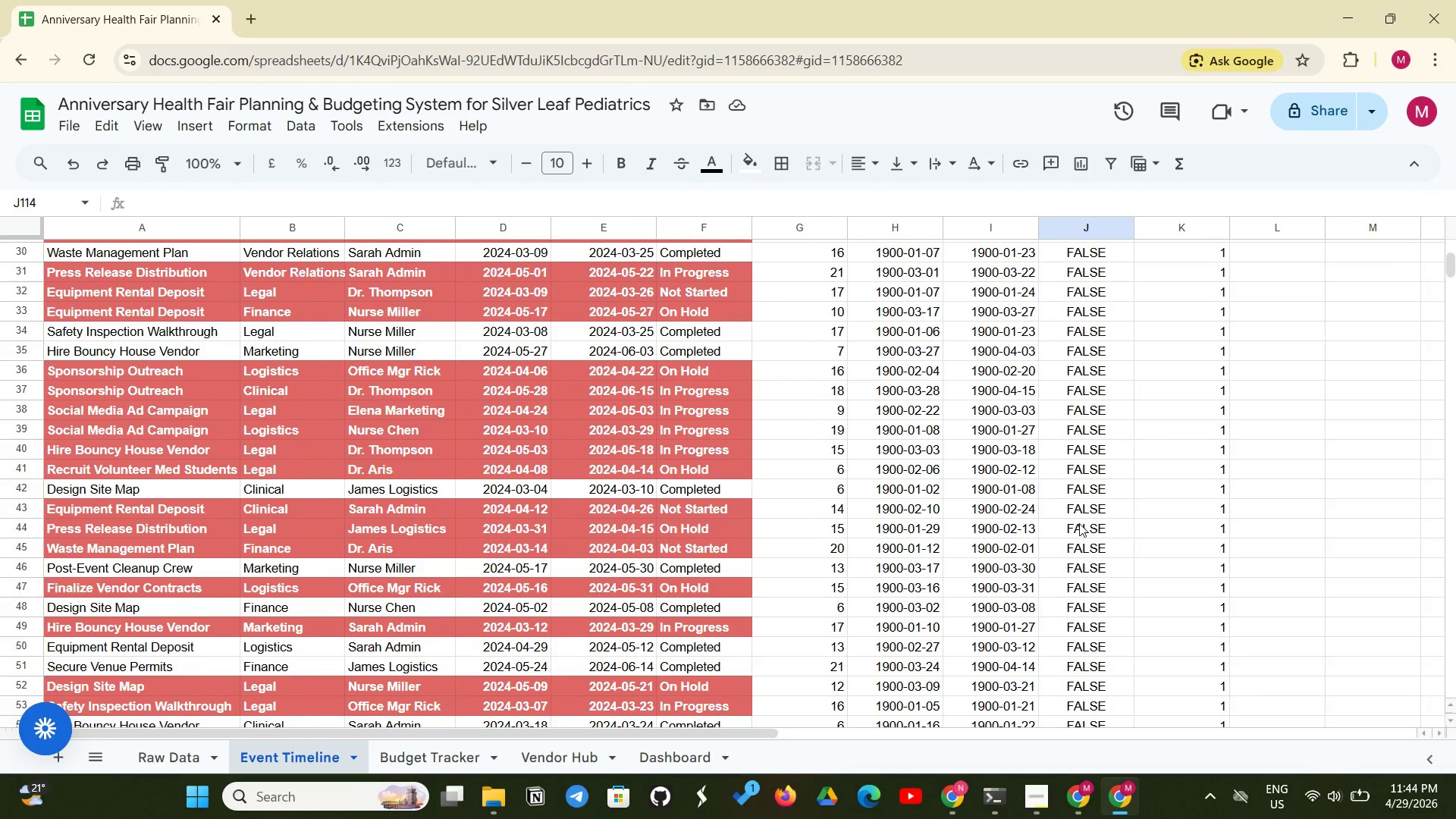 
scroll: coordinate [1139, 526], scroll_direction: up, amount: 12.0
 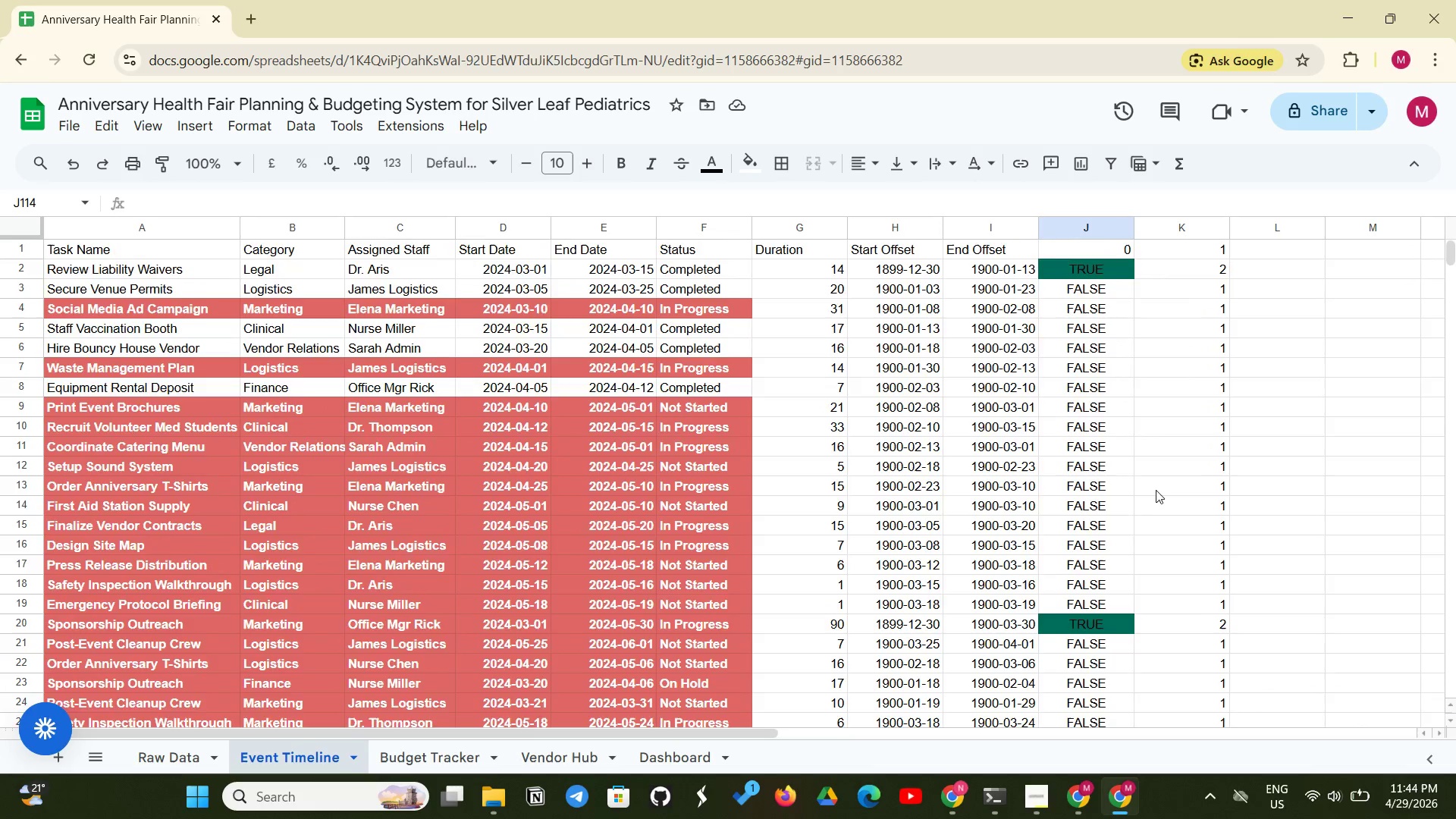 
scroll: coordinate [1162, 485], scroll_direction: none, amount: 0.0
 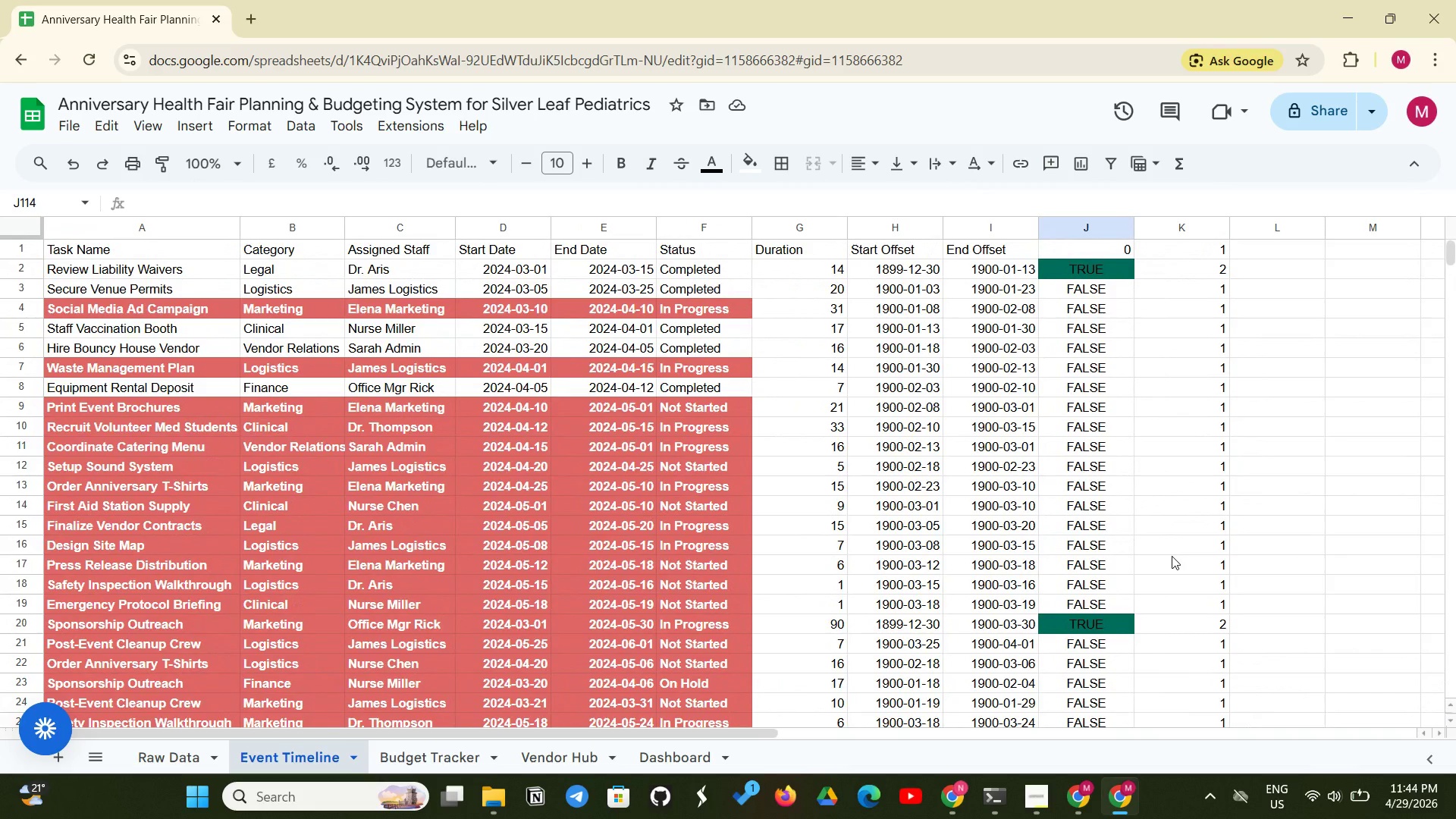 
wait(10.69)
 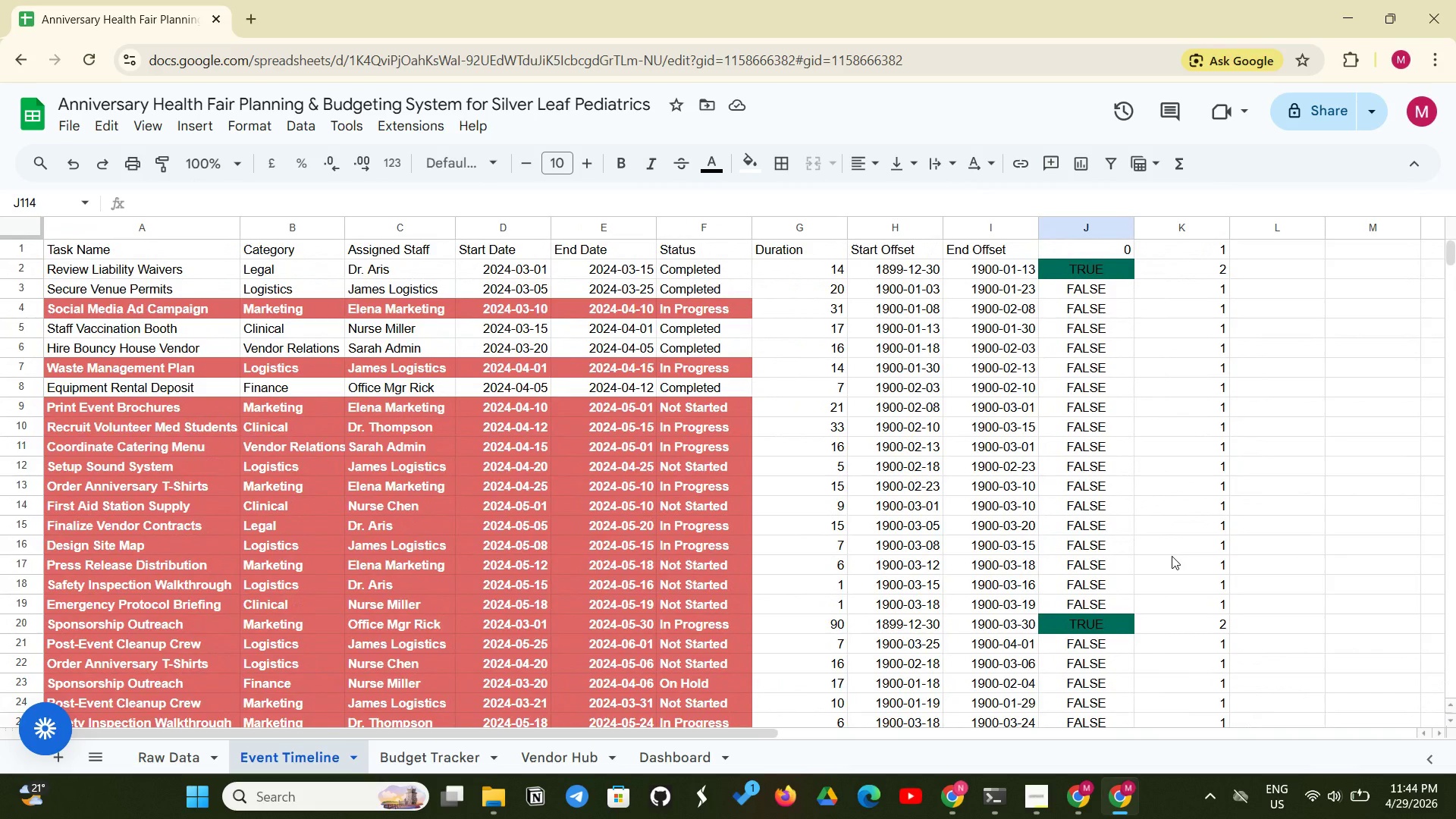 
left_click([1097, 518])
 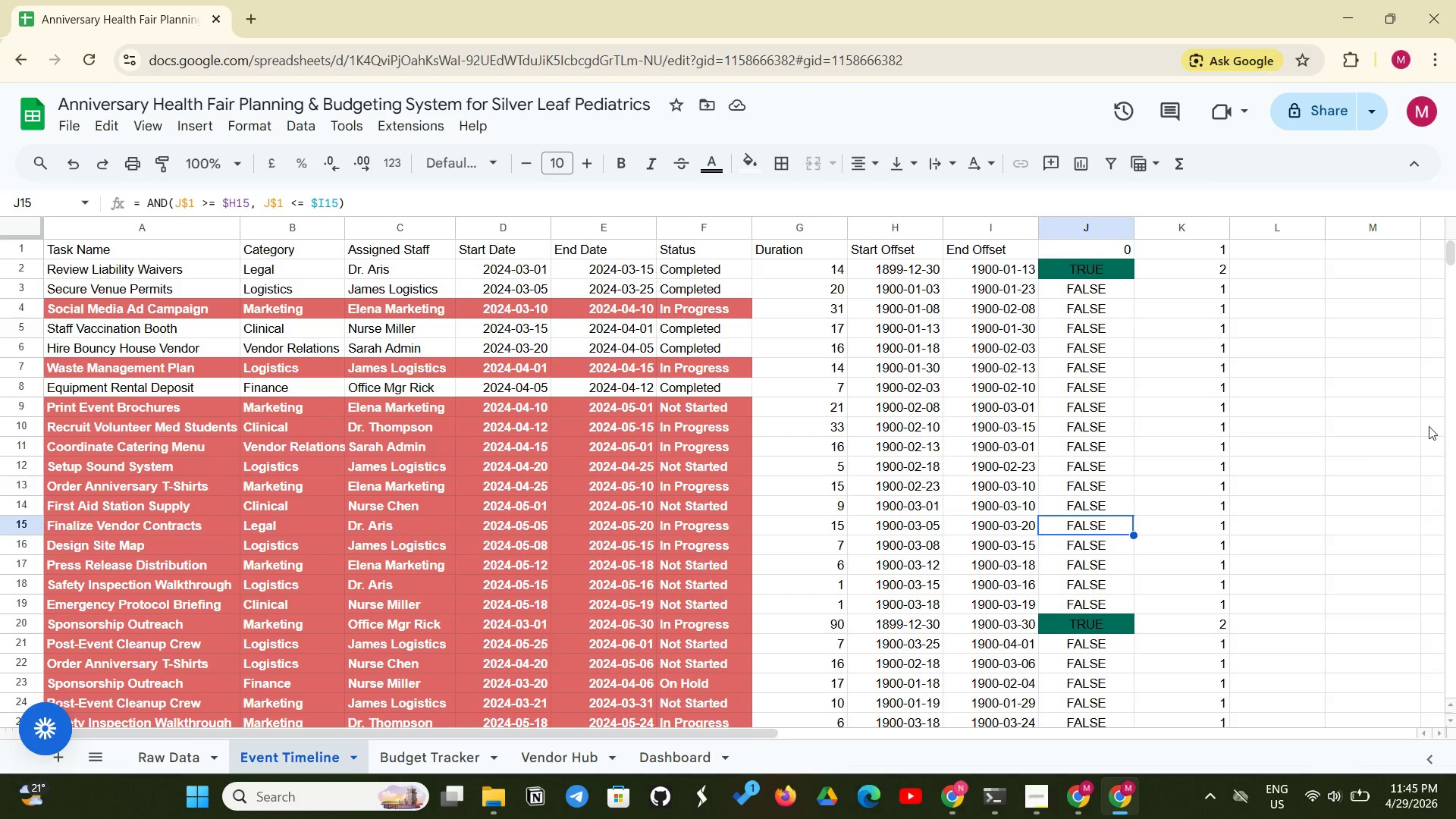 
wait(5.55)
 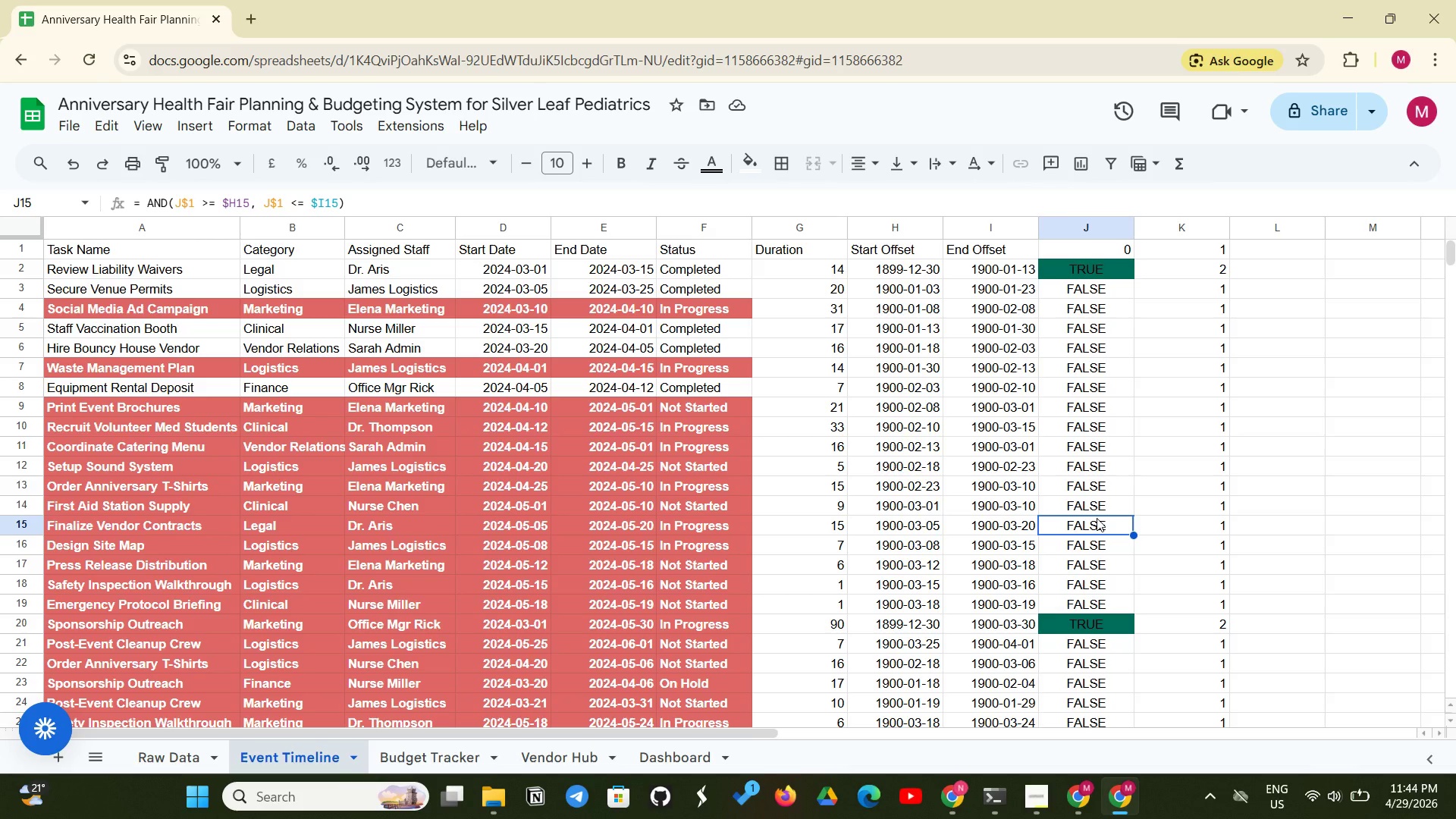 
left_click([1209, 298])
 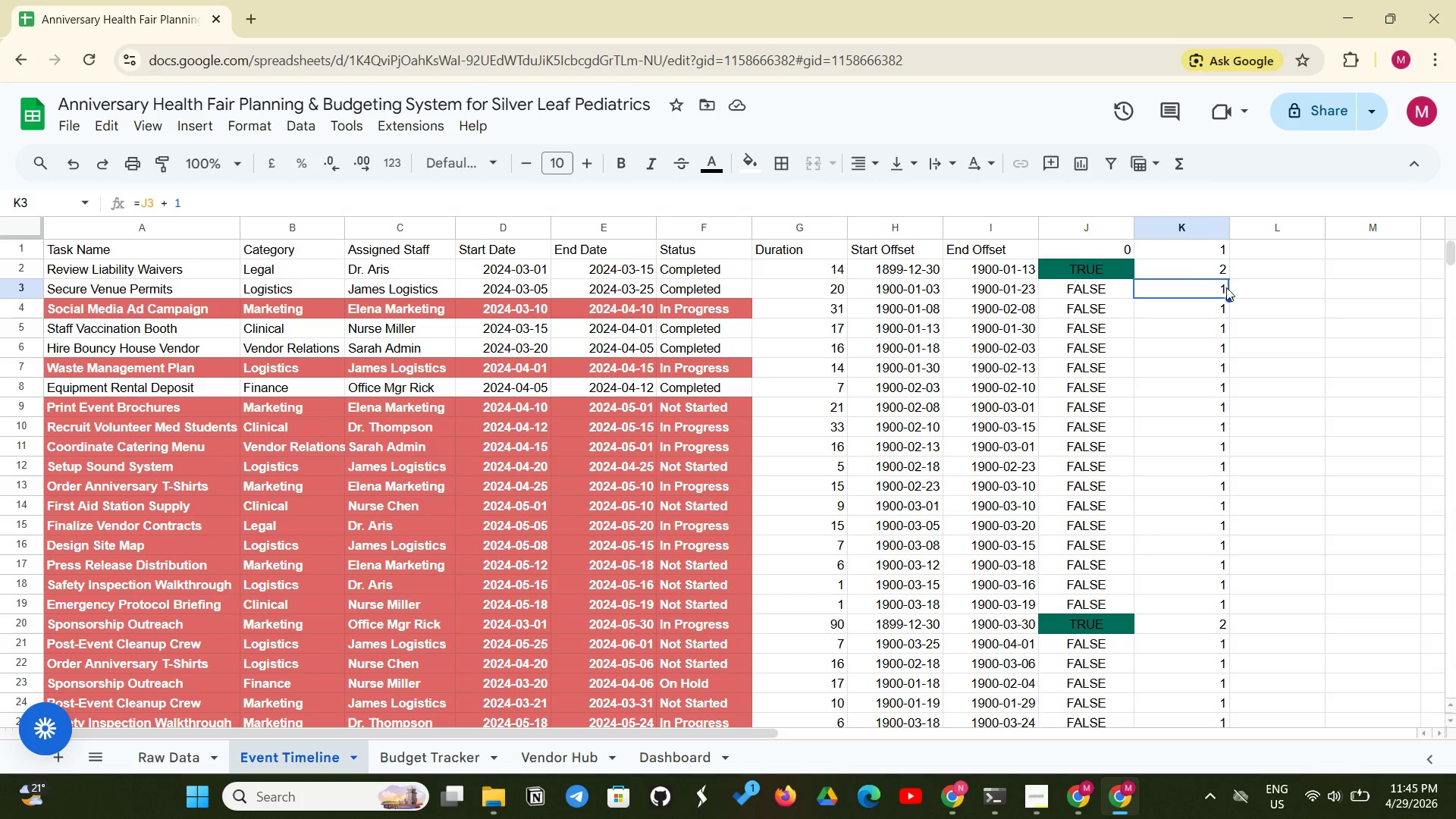 
left_click([1182, 277])
 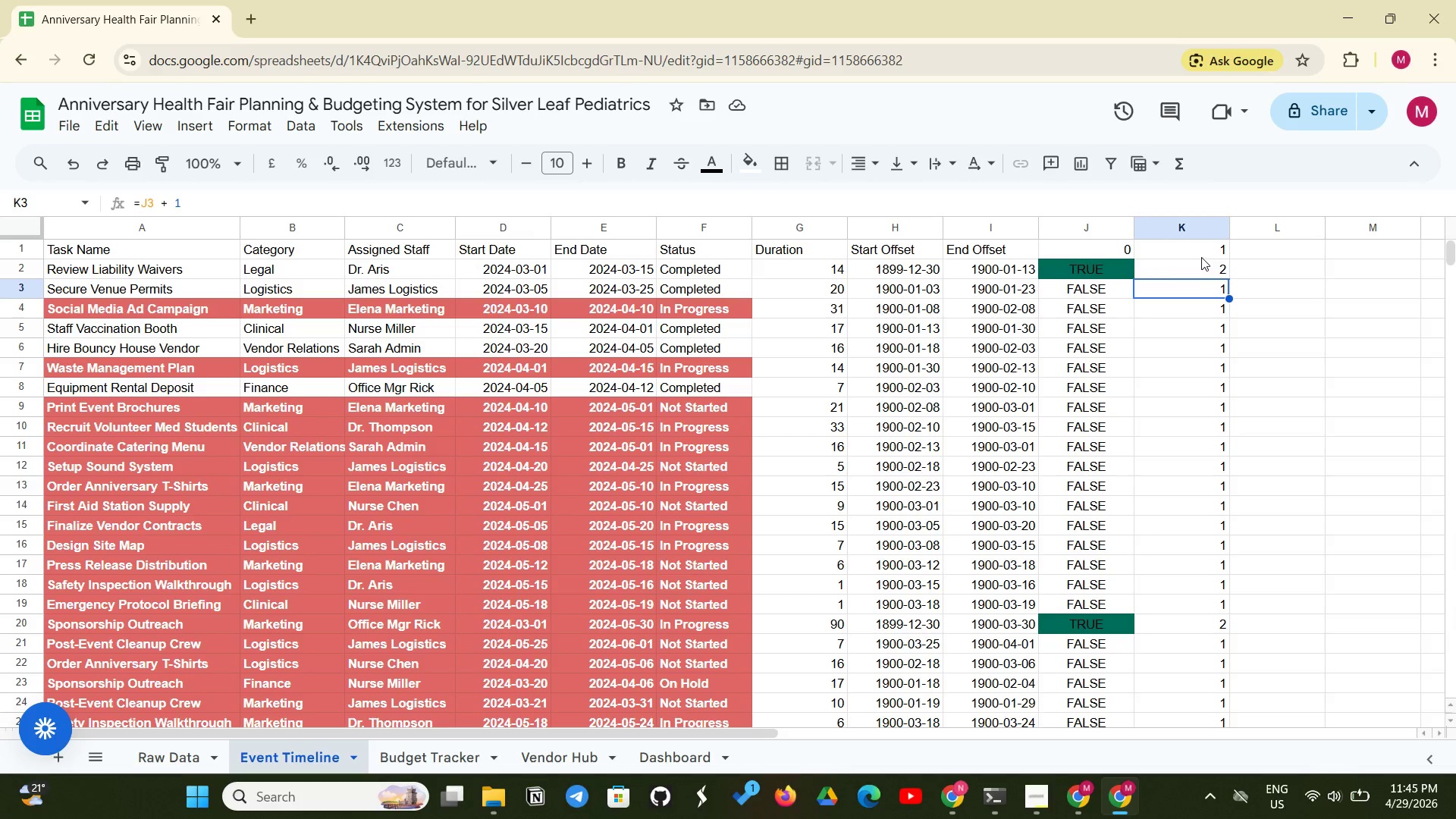 
left_click([1201, 257])
 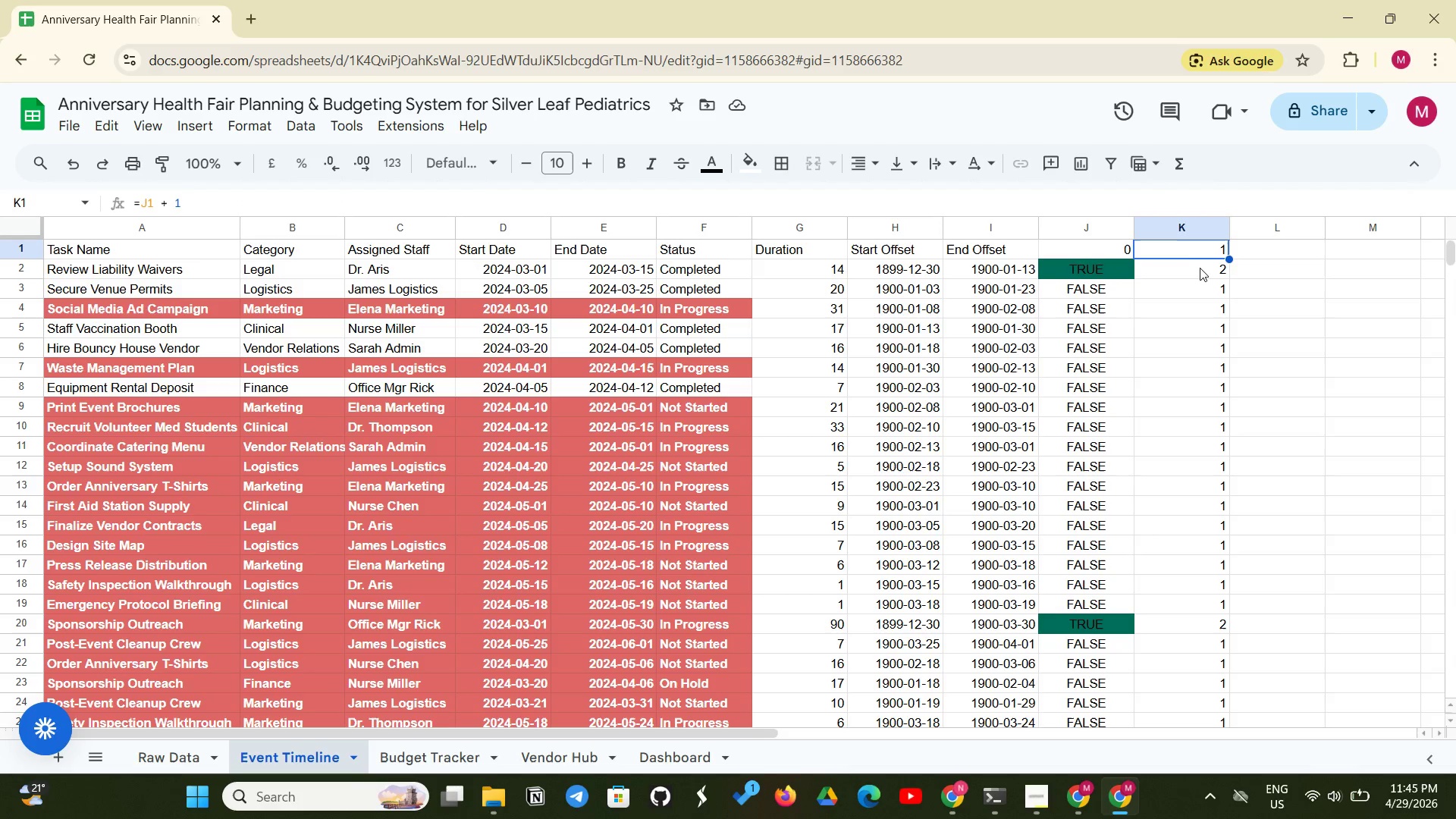 
left_click([1197, 274])
 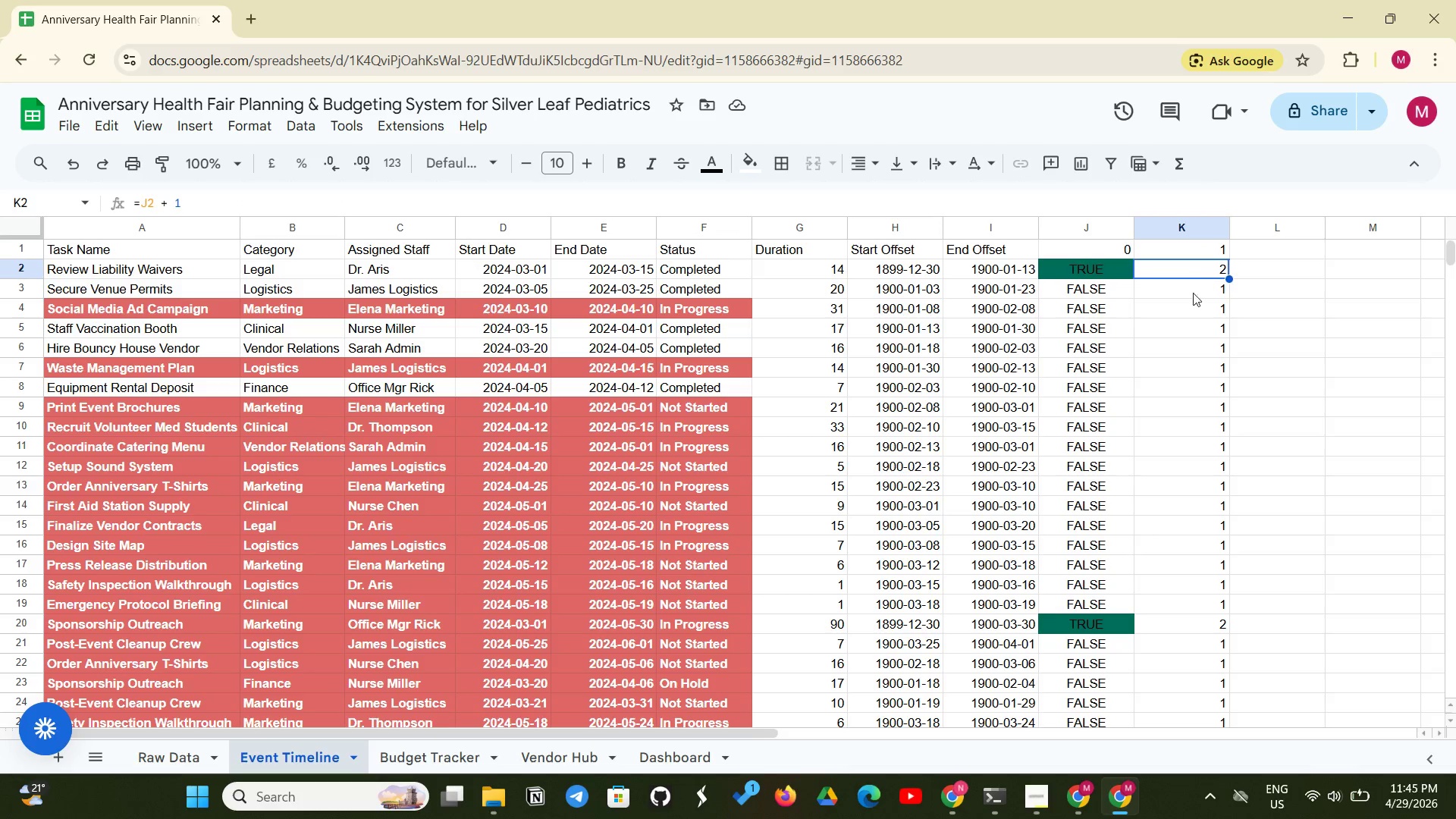 
left_click([1180, 303])
 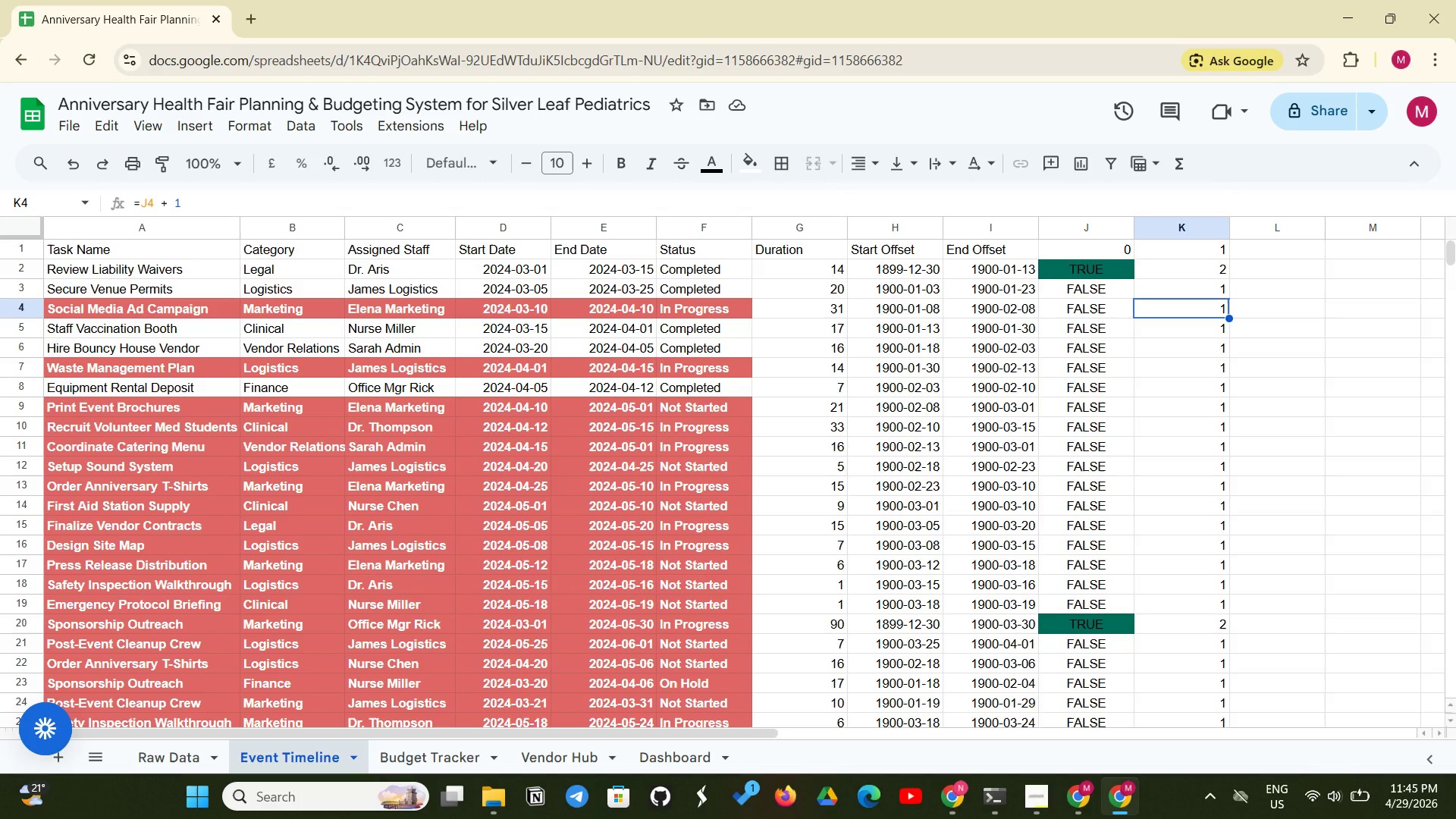 
wait(36.91)
 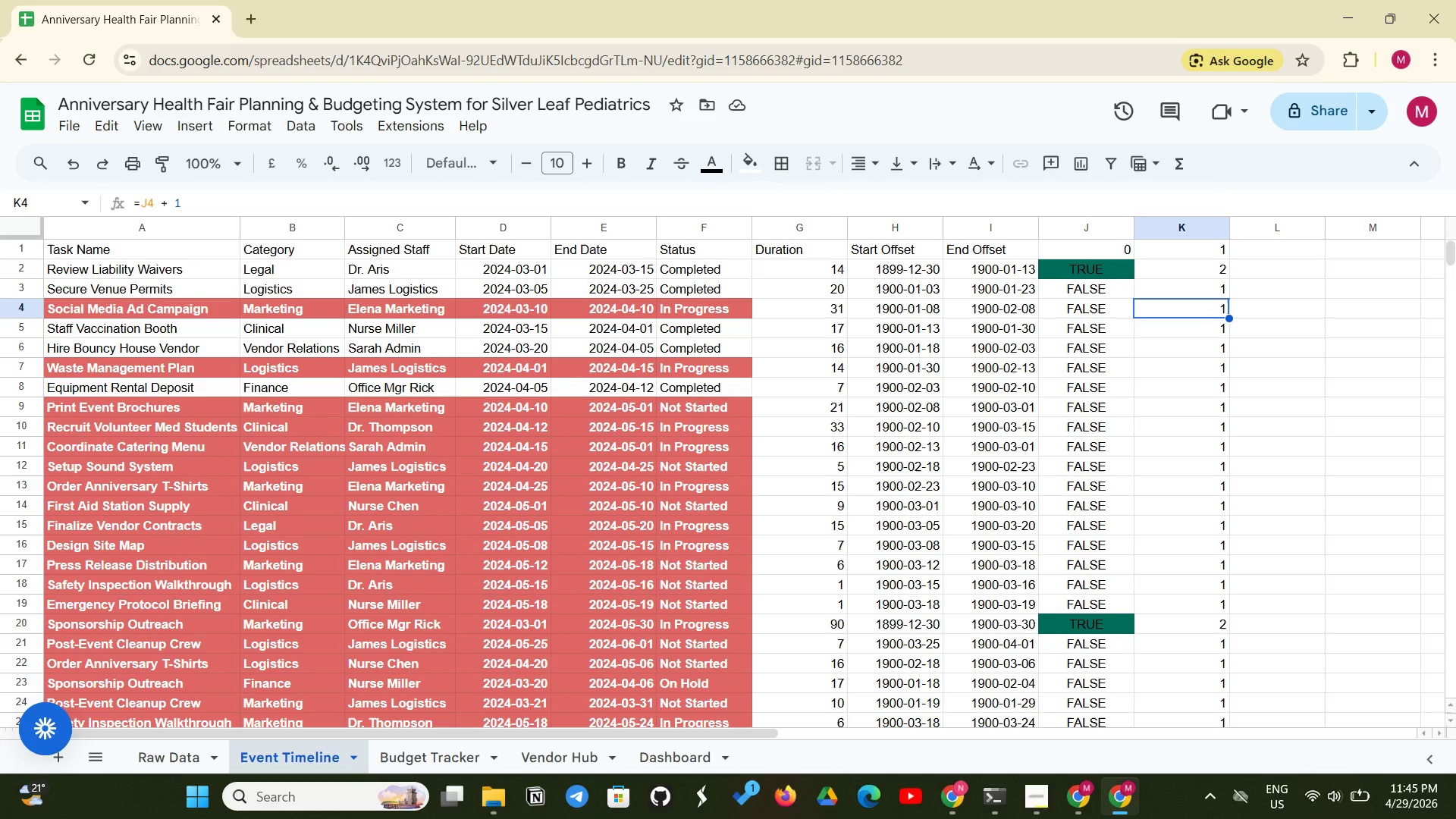 
left_click([1043, 787])